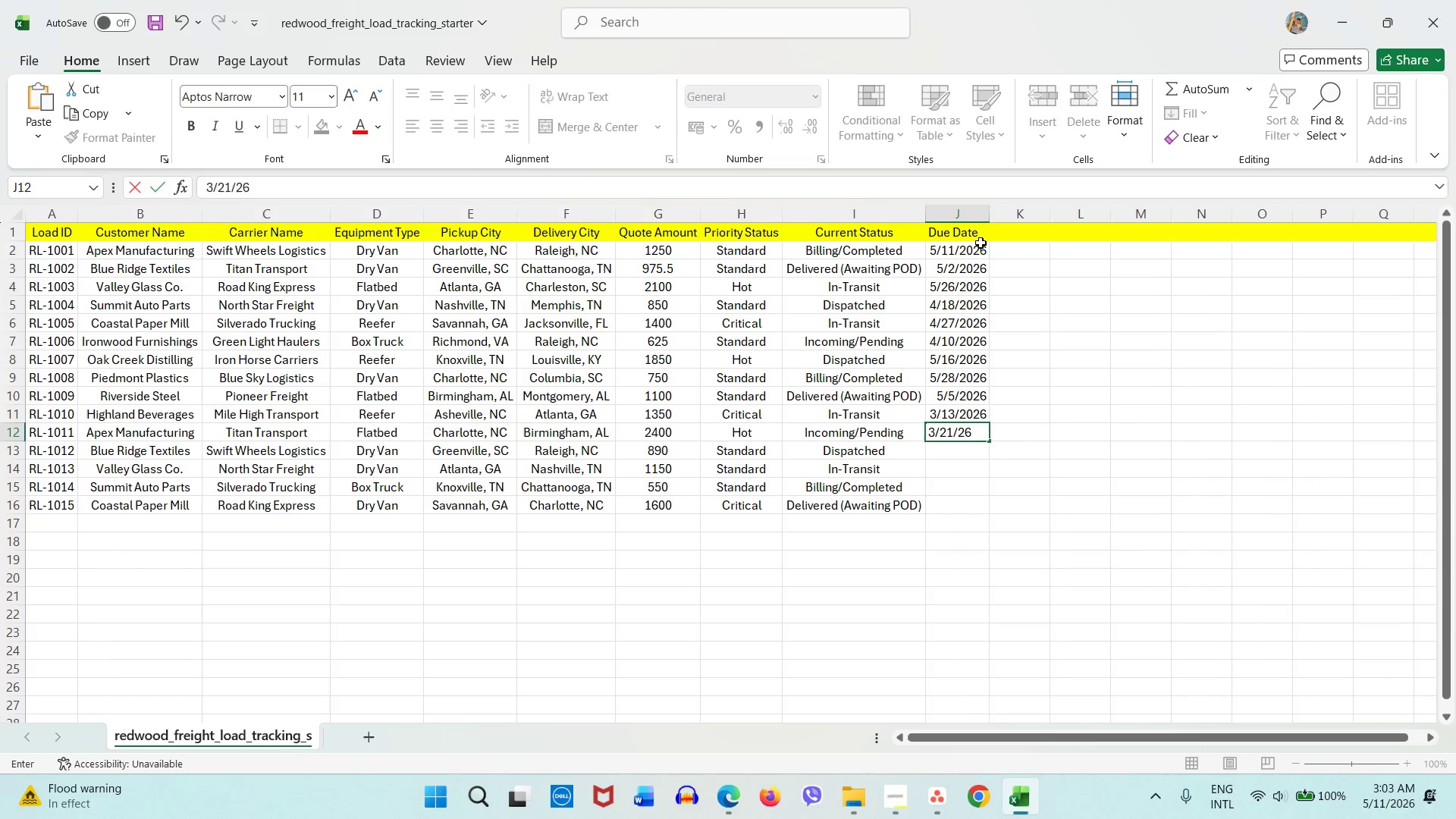 
key(ArrowDown)
 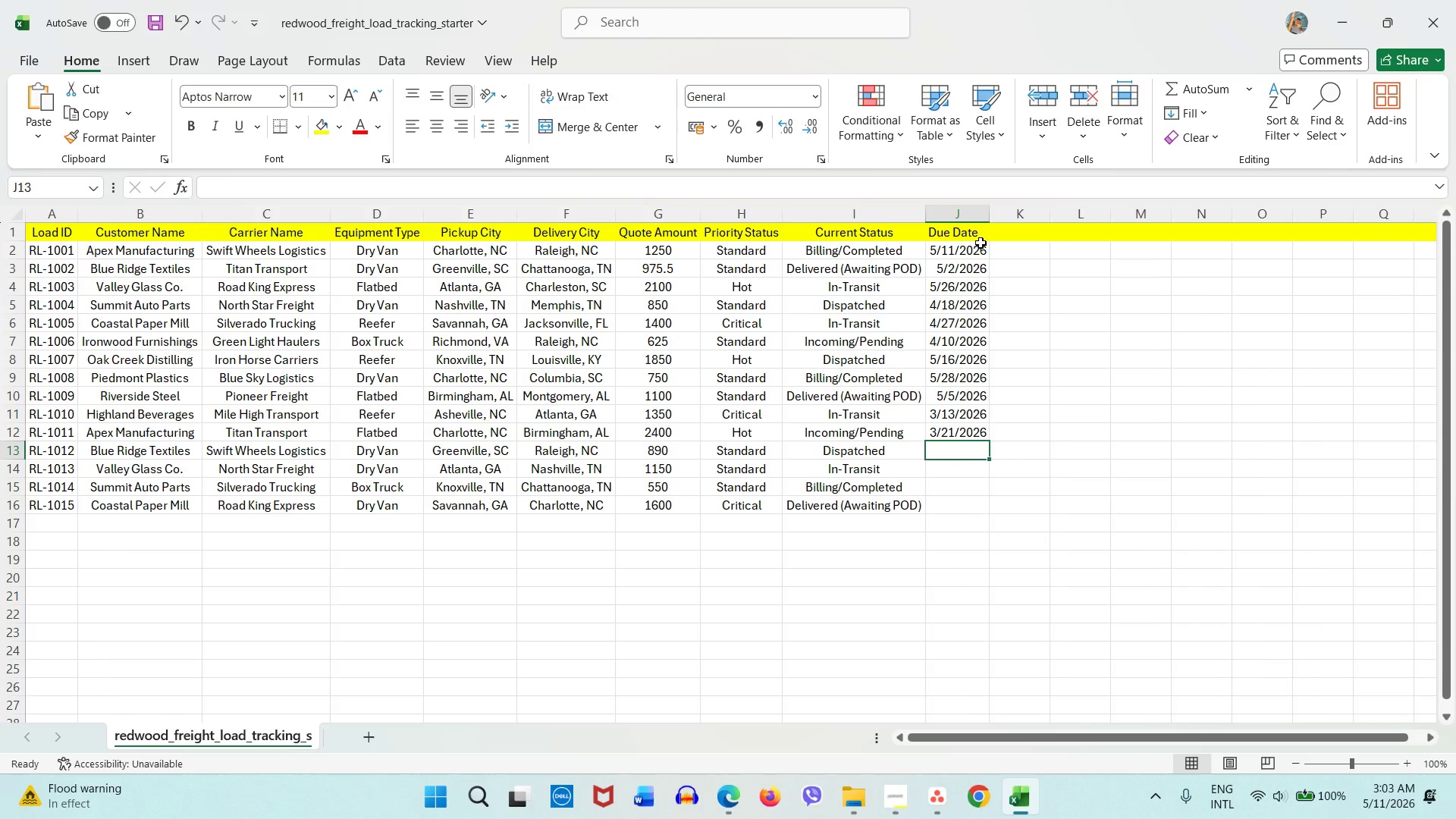 
key(Numpad3)
 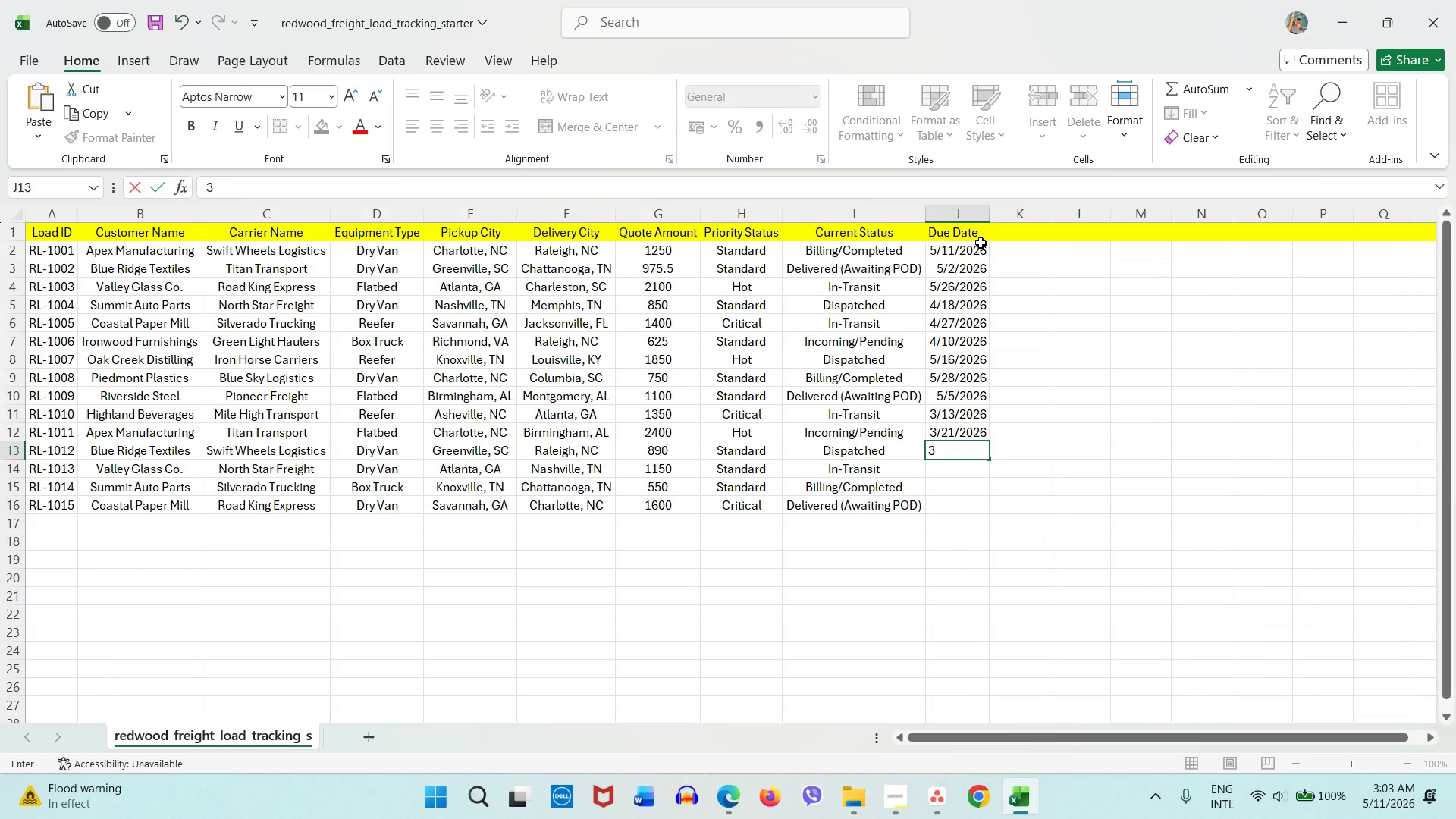 
key(Slash)
 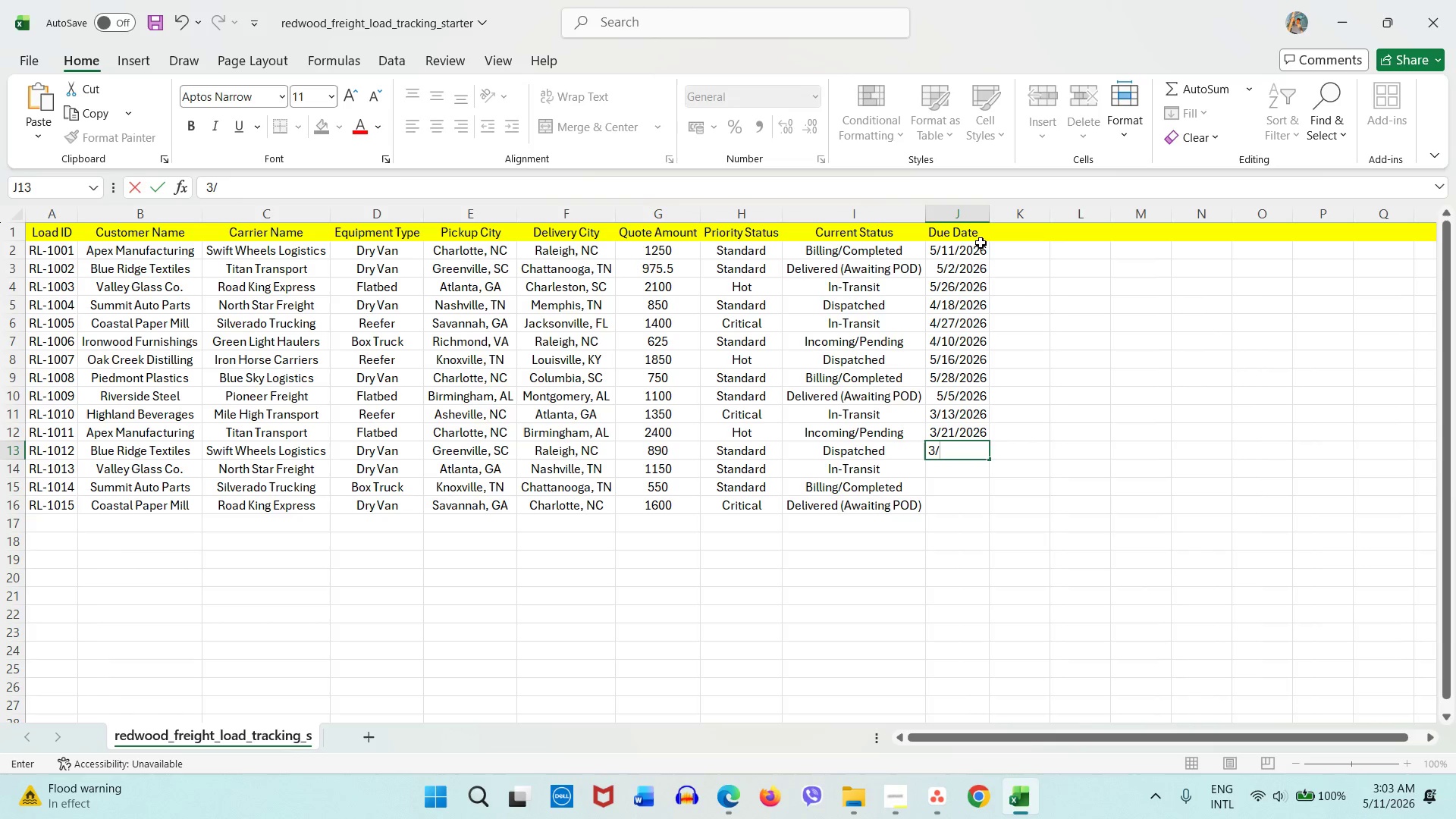 
key(Numpad2)
 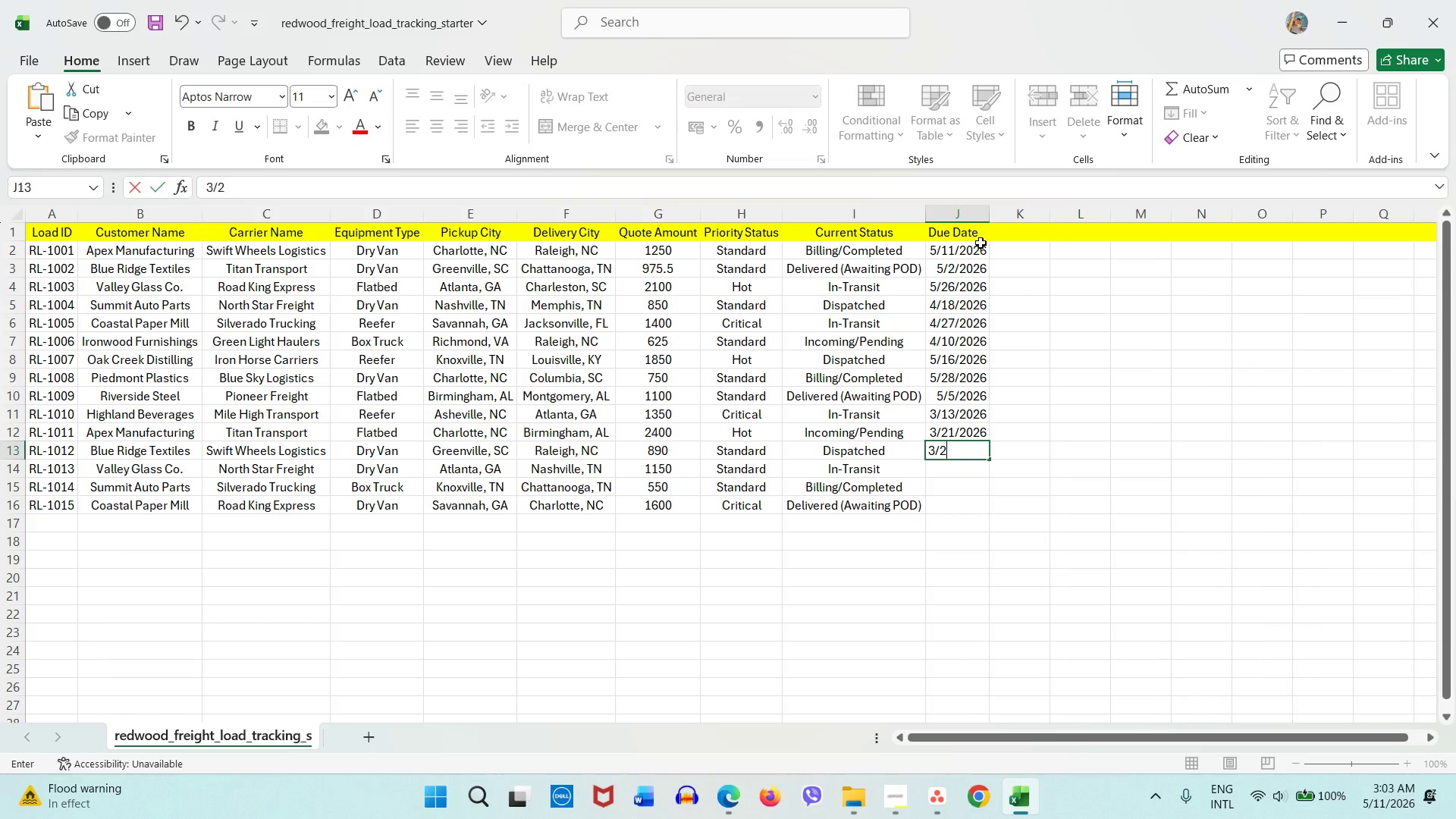 
key(Numpad9)
 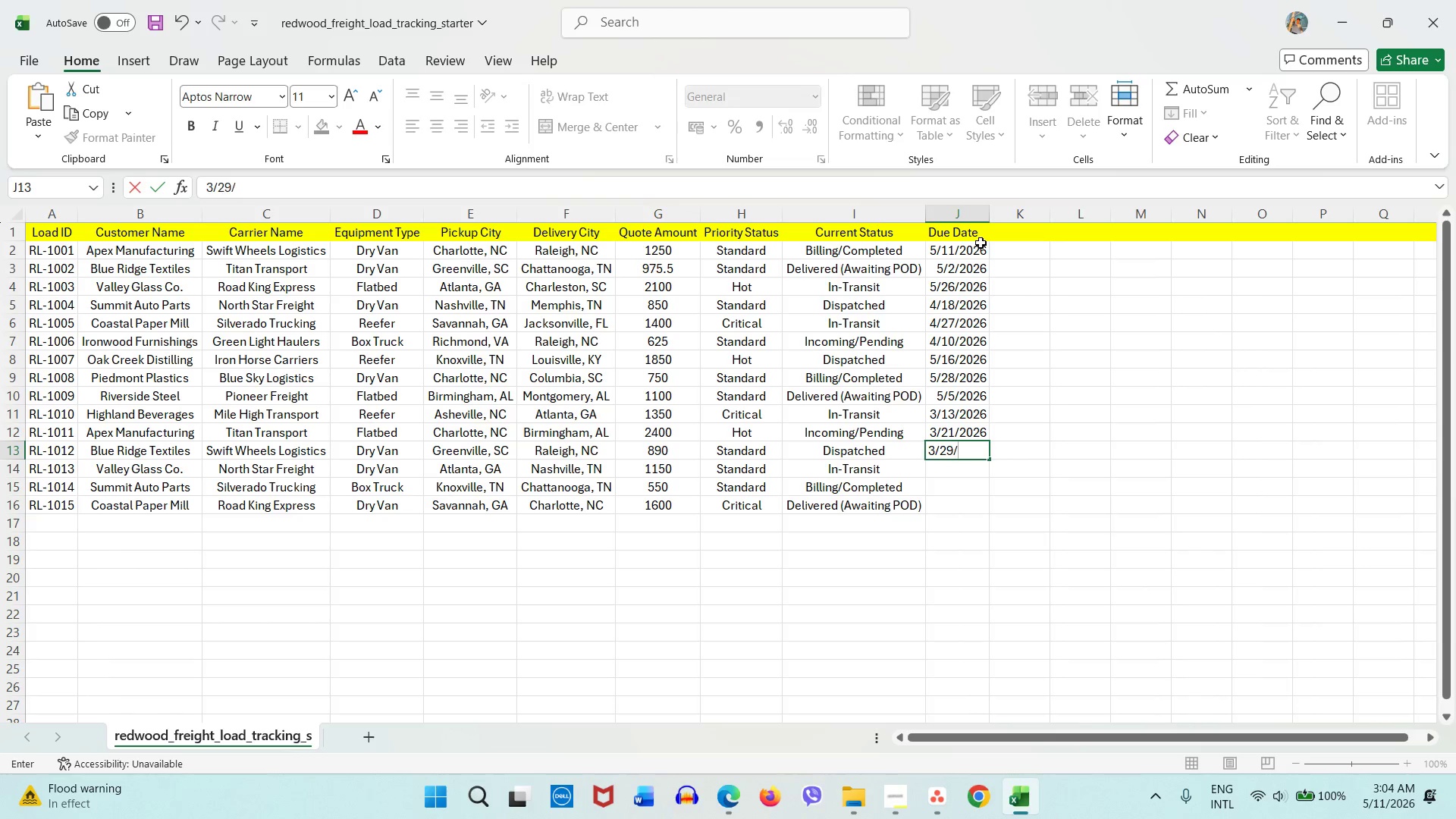 
key(Slash)
 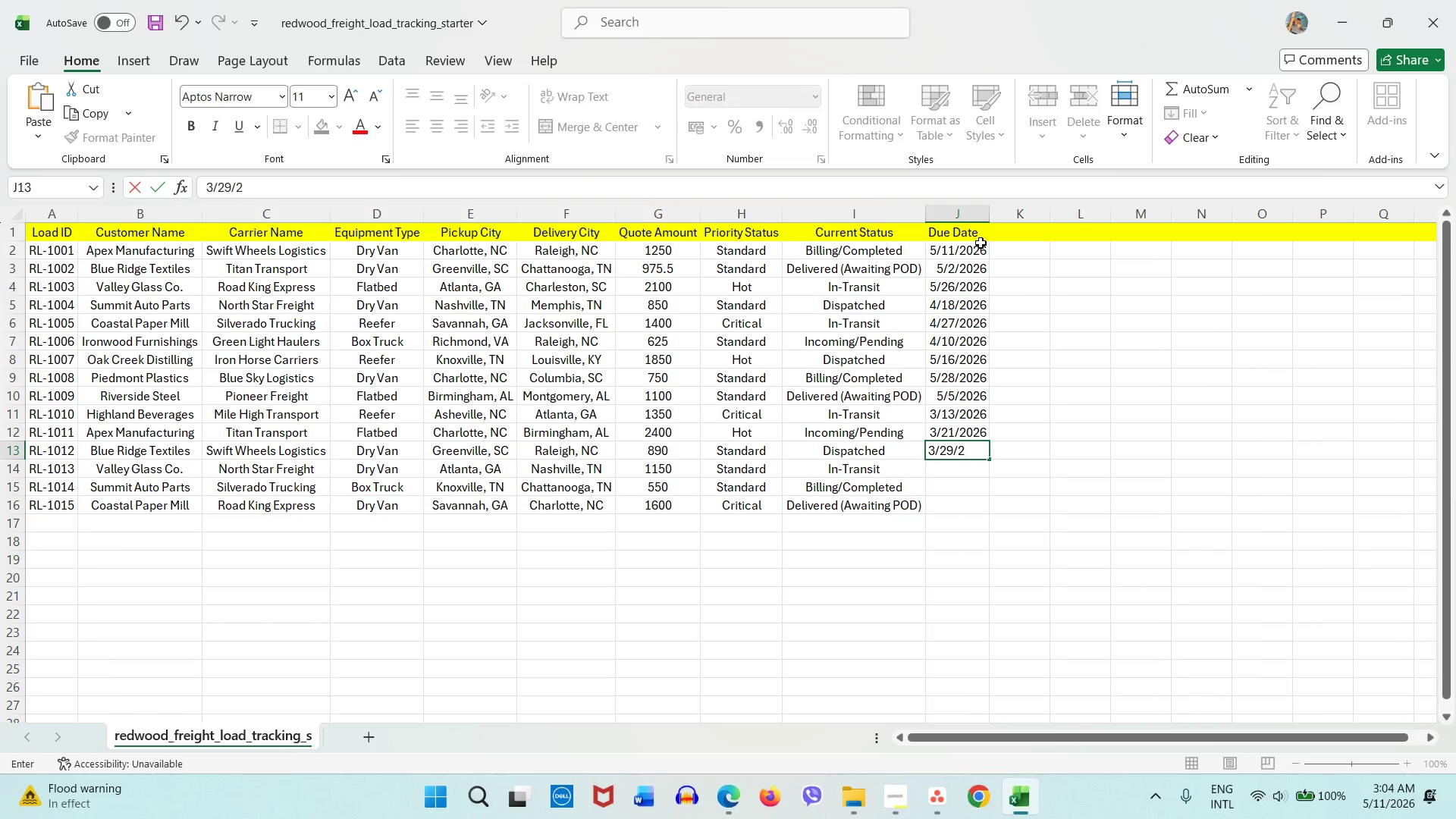 
key(Numpad2)
 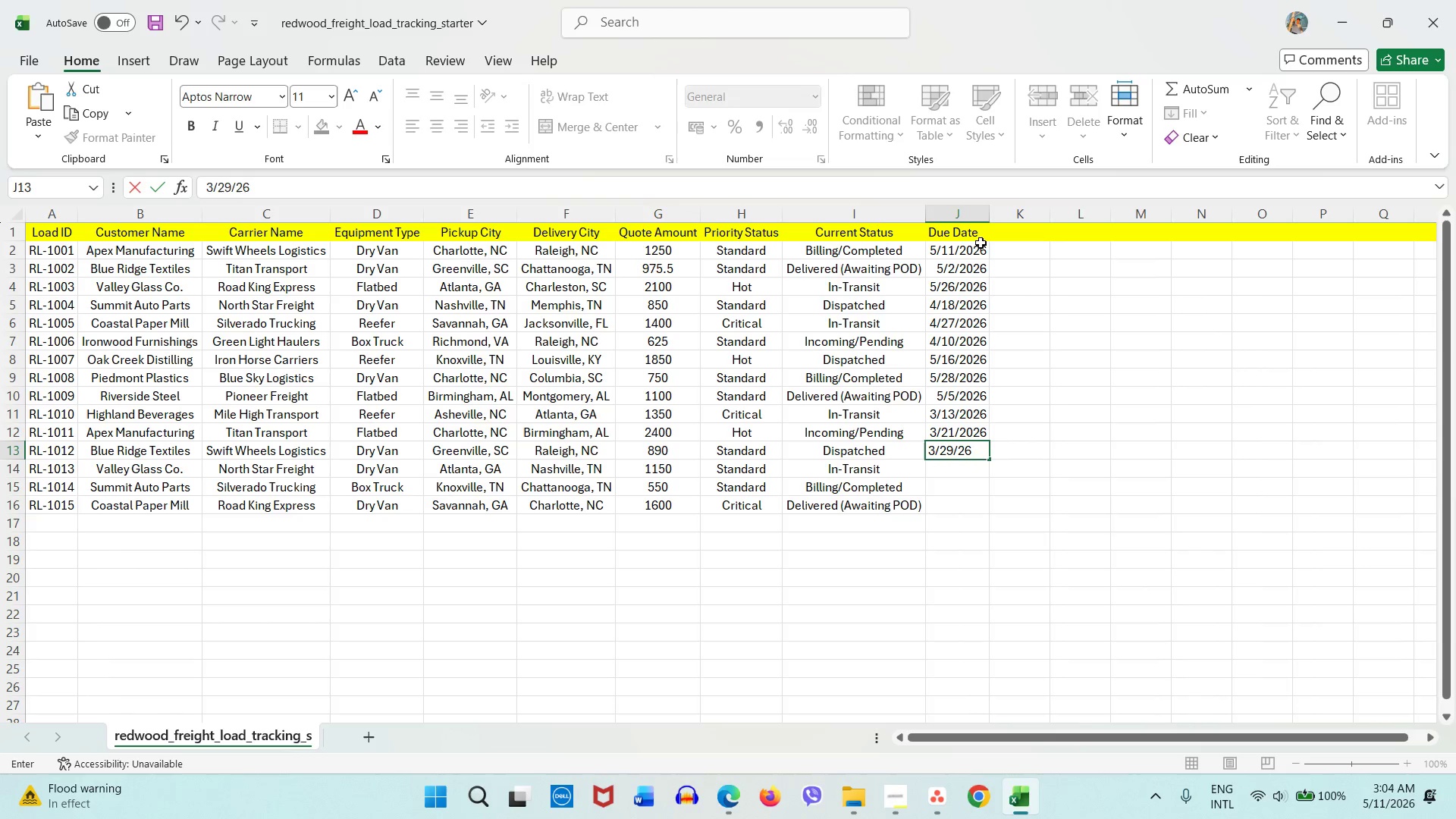 
key(Numpad6)
 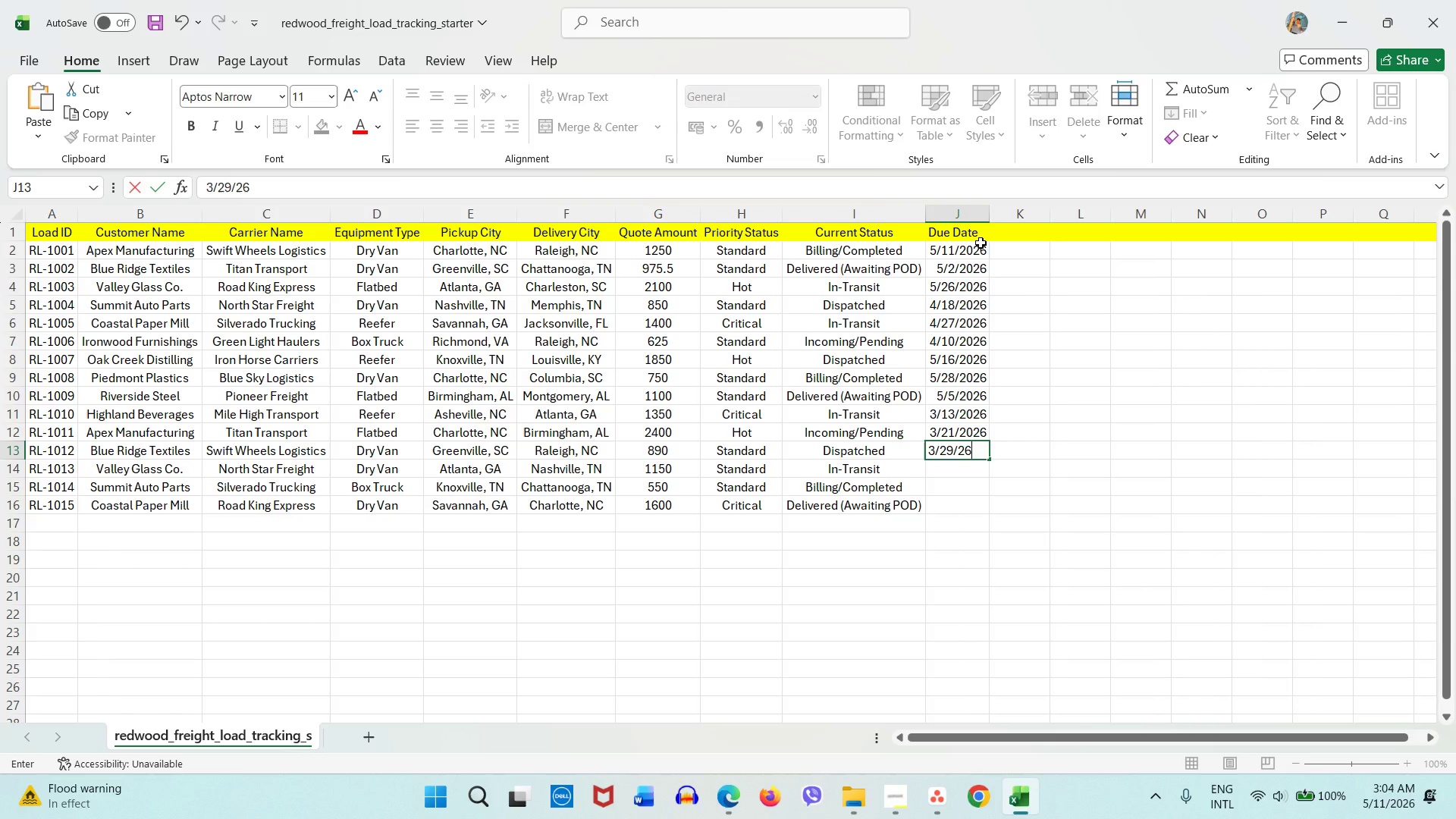 
key(Backspace)
 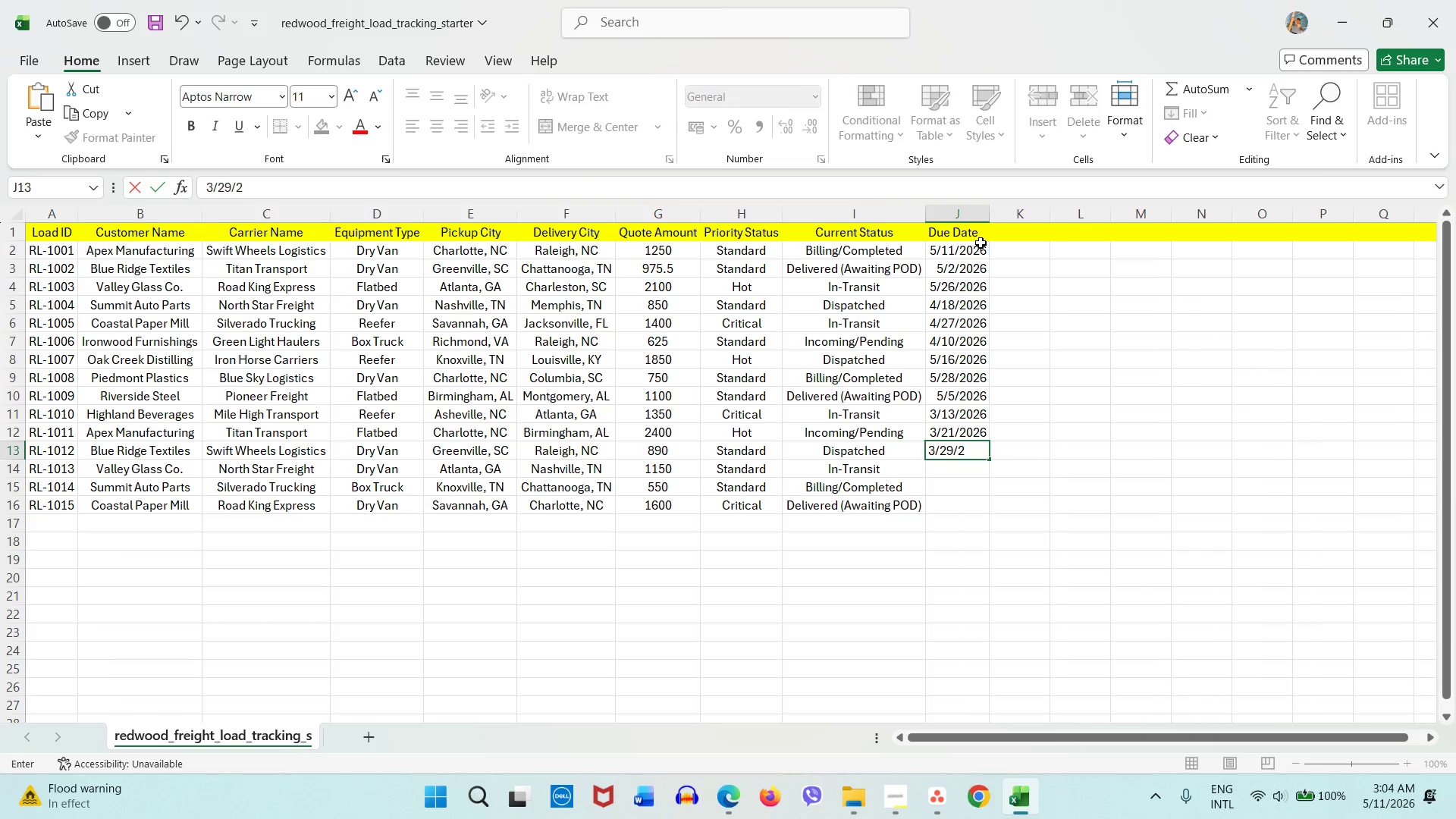 
key(Backspace)
 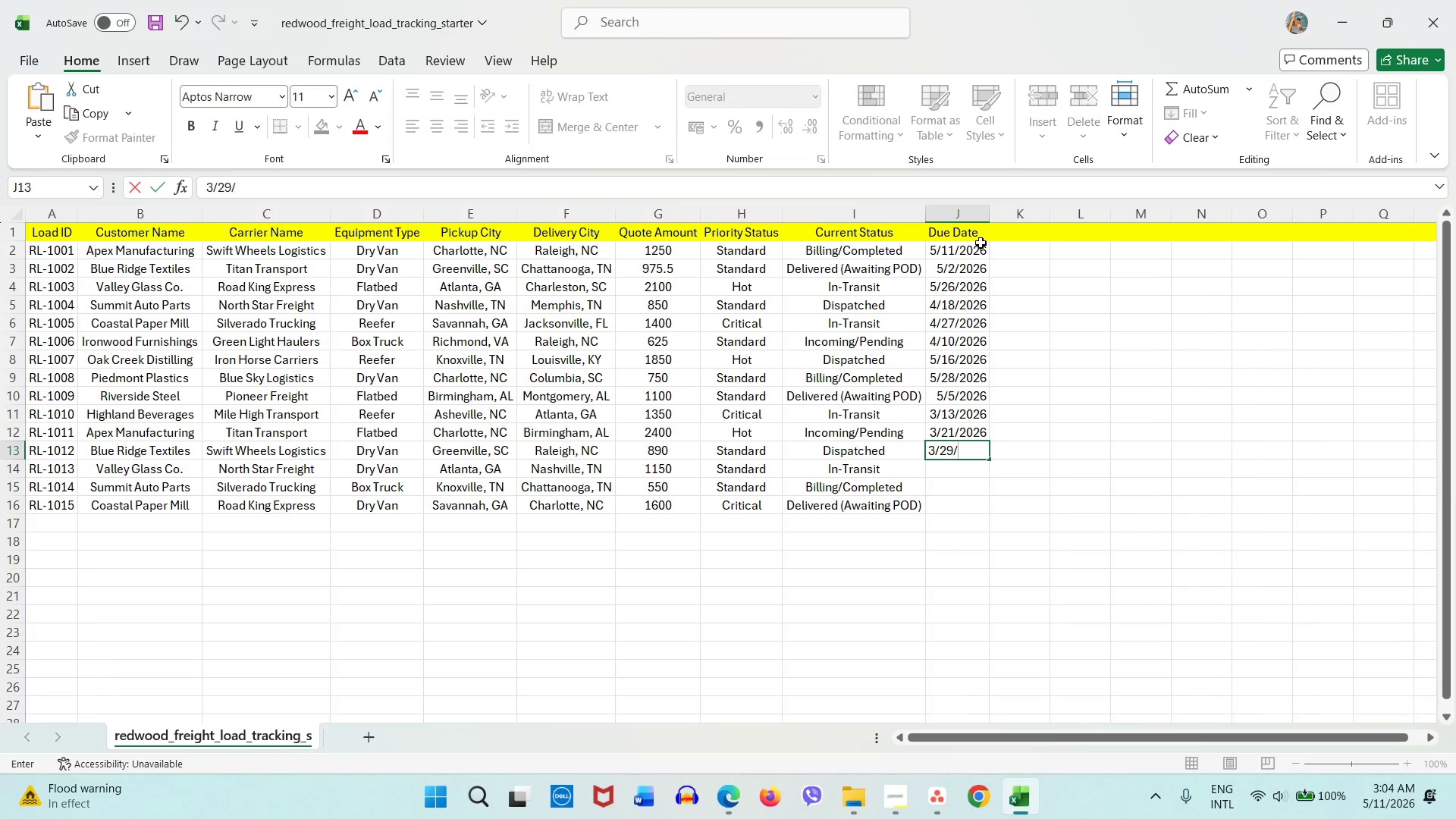 
key(Backspace)
 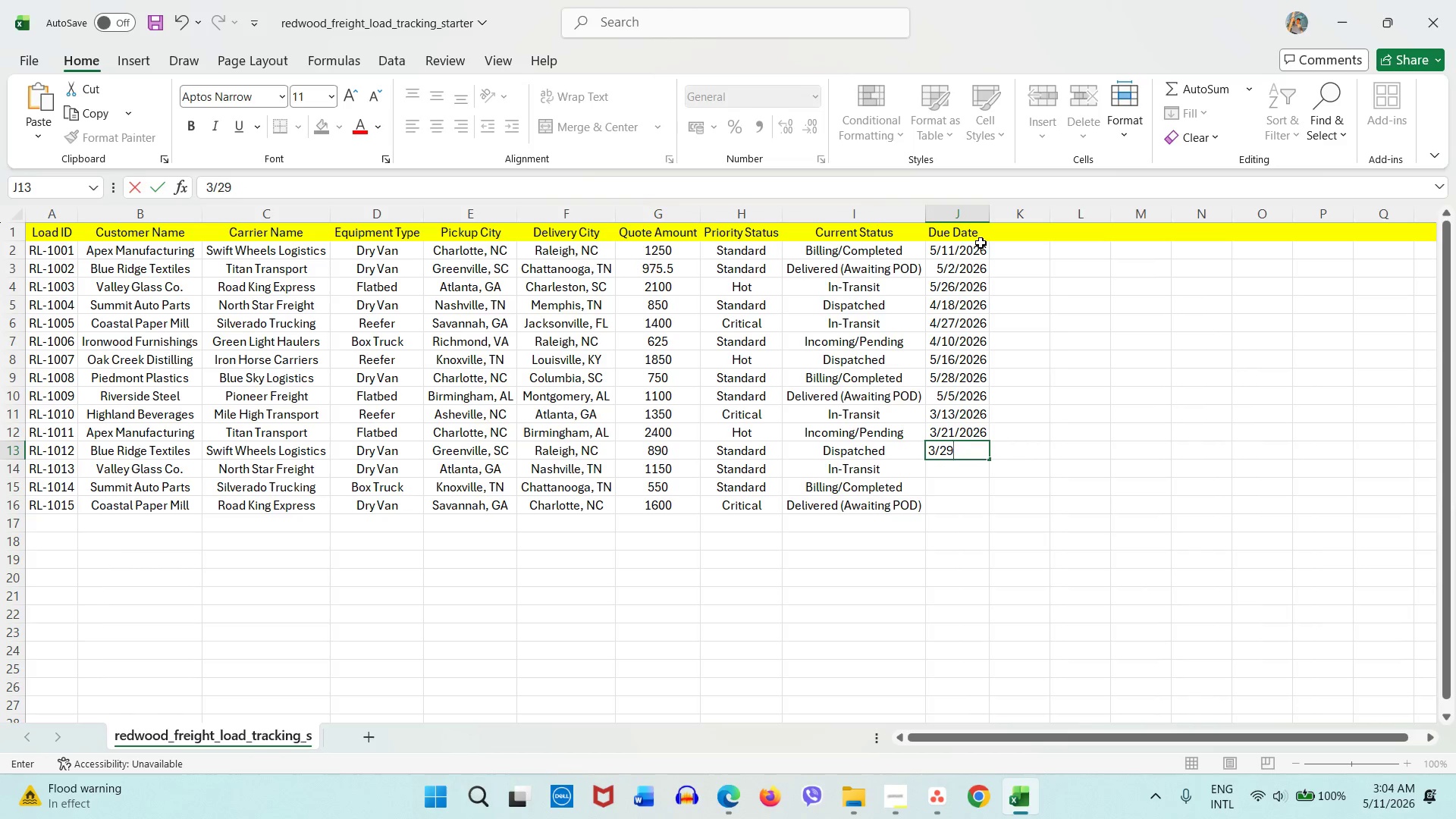 
key(Backspace)
 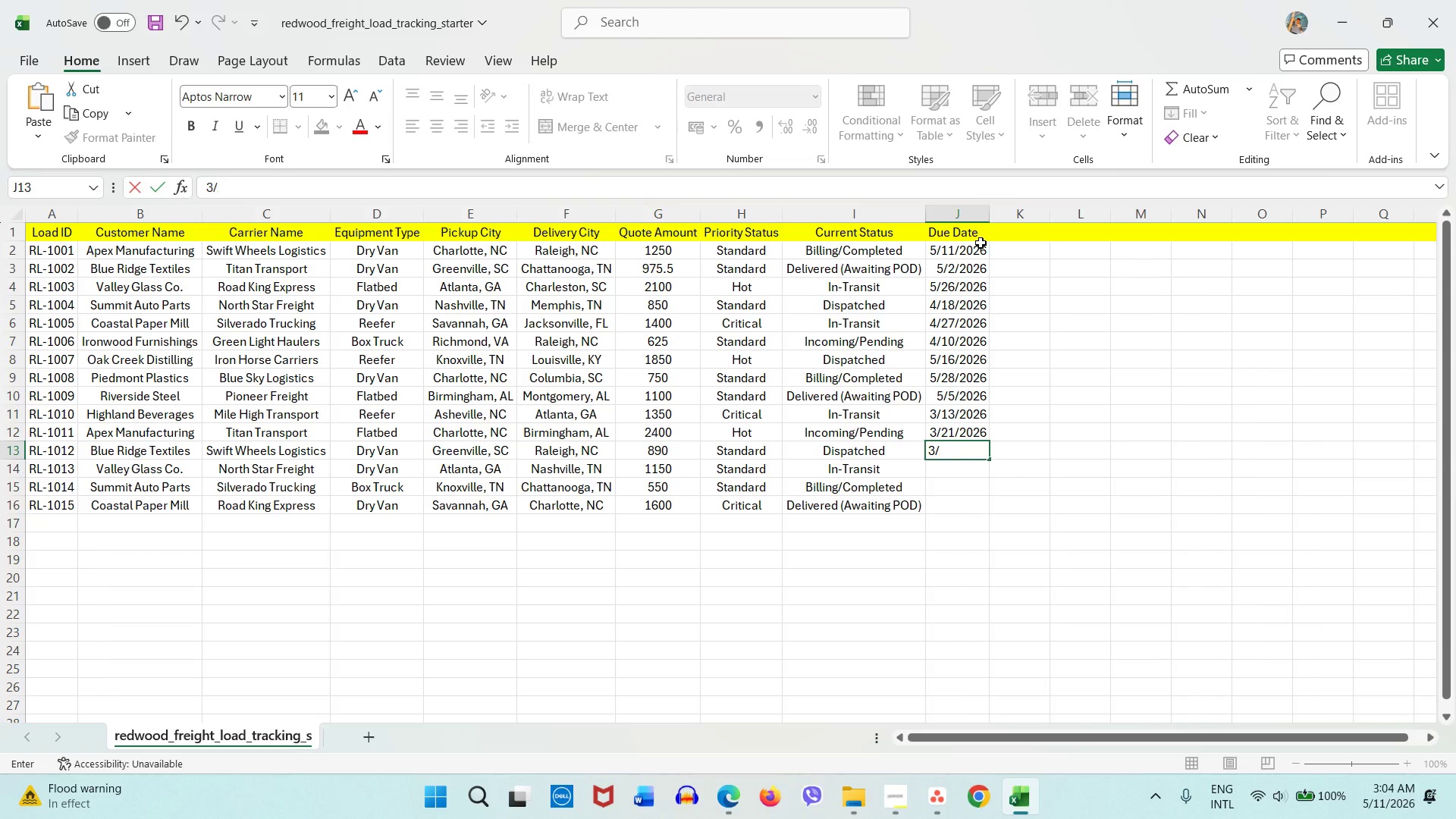 
key(Backspace)
 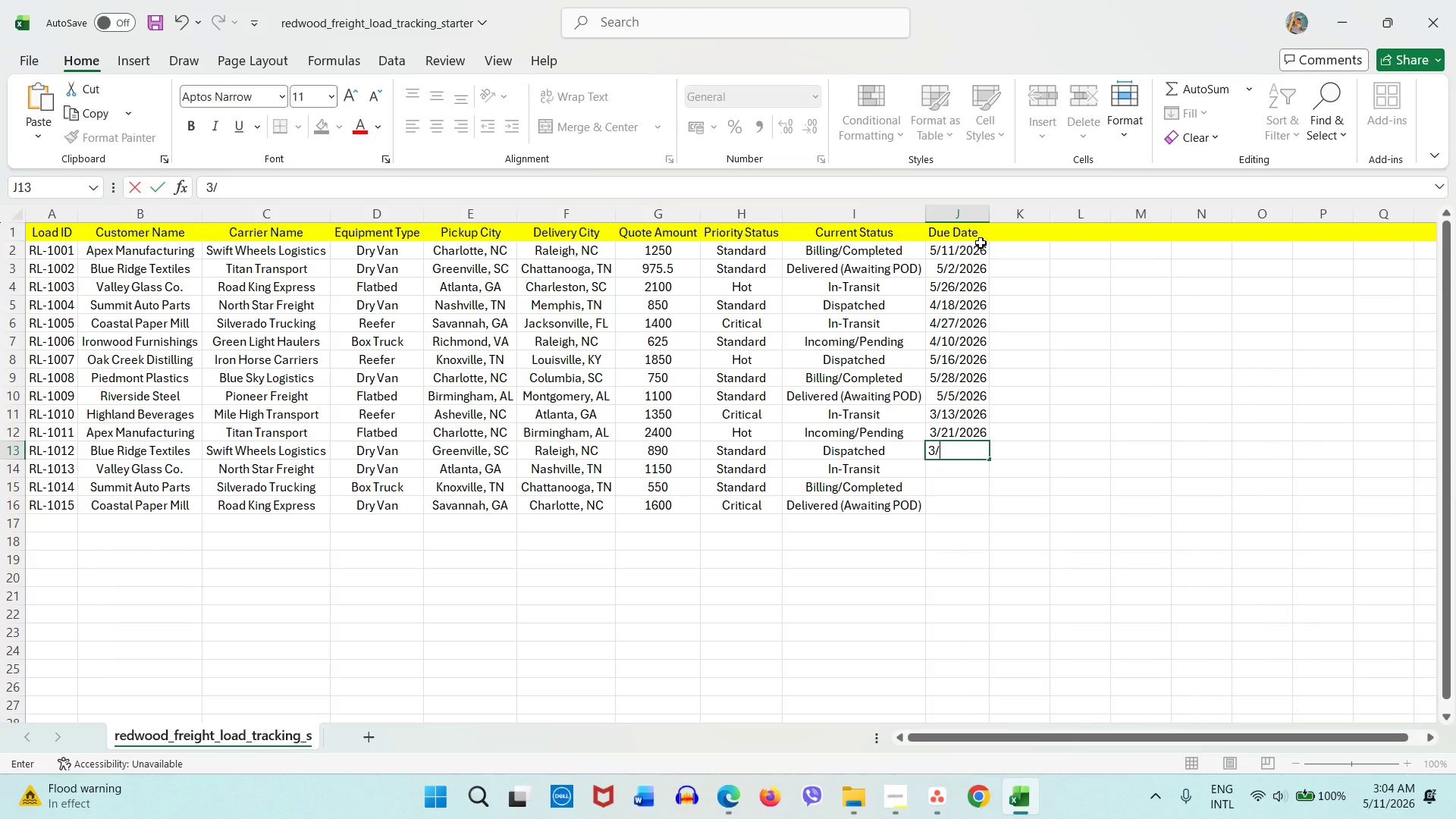 
key(Numpad1)
 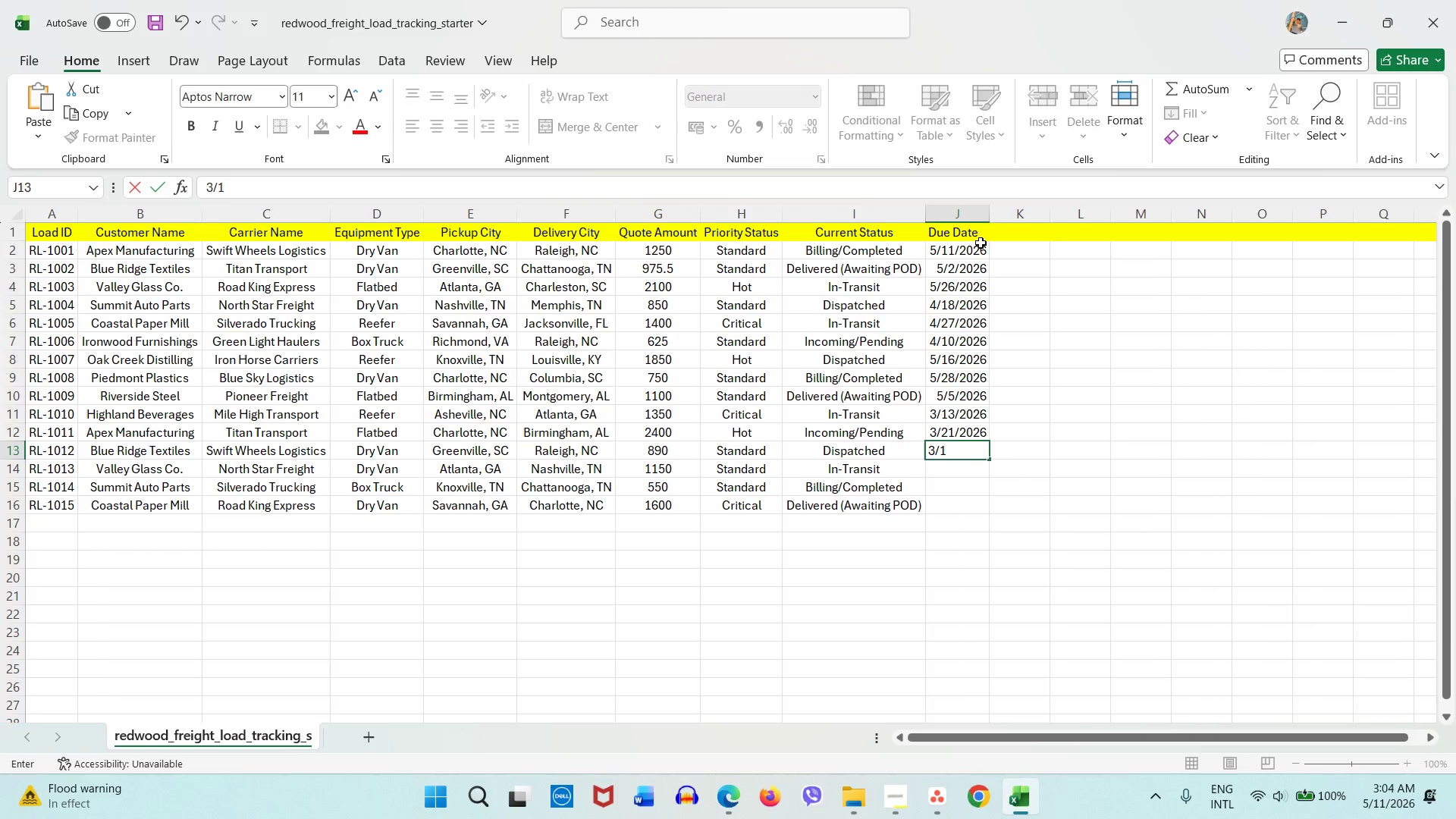 
key(Numpad9)
 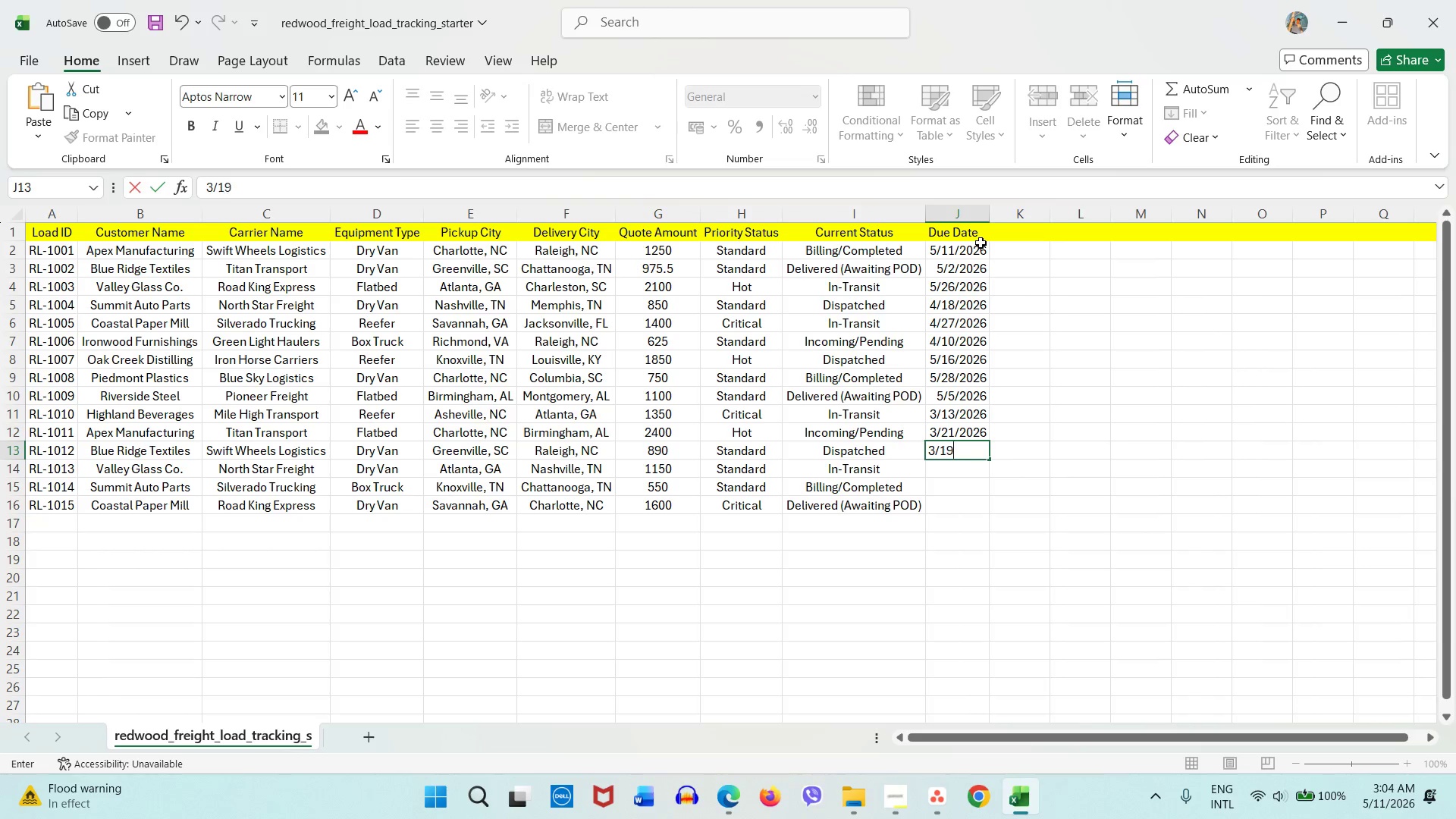 
key(Slash)
 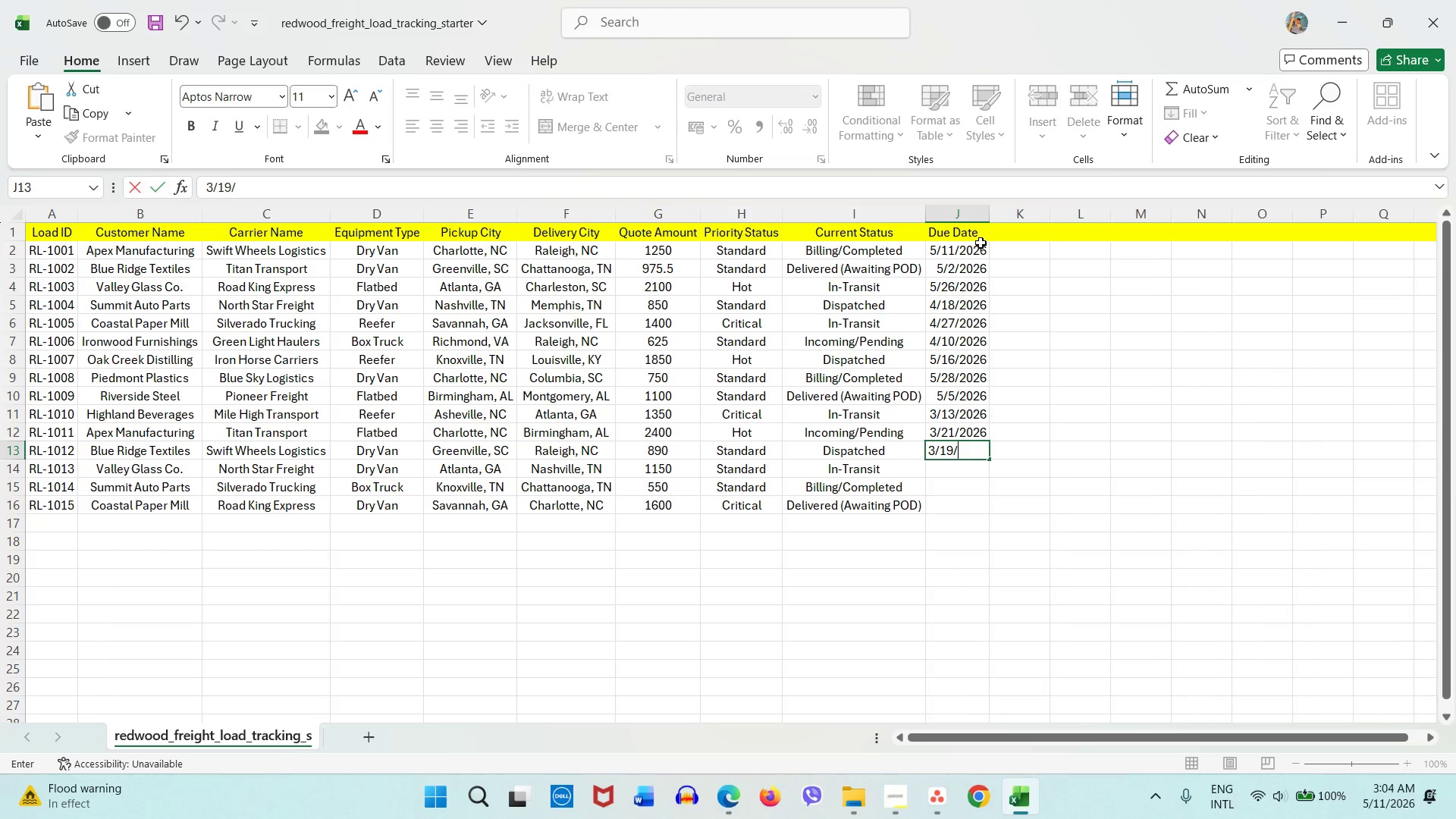 
key(Numpad2)
 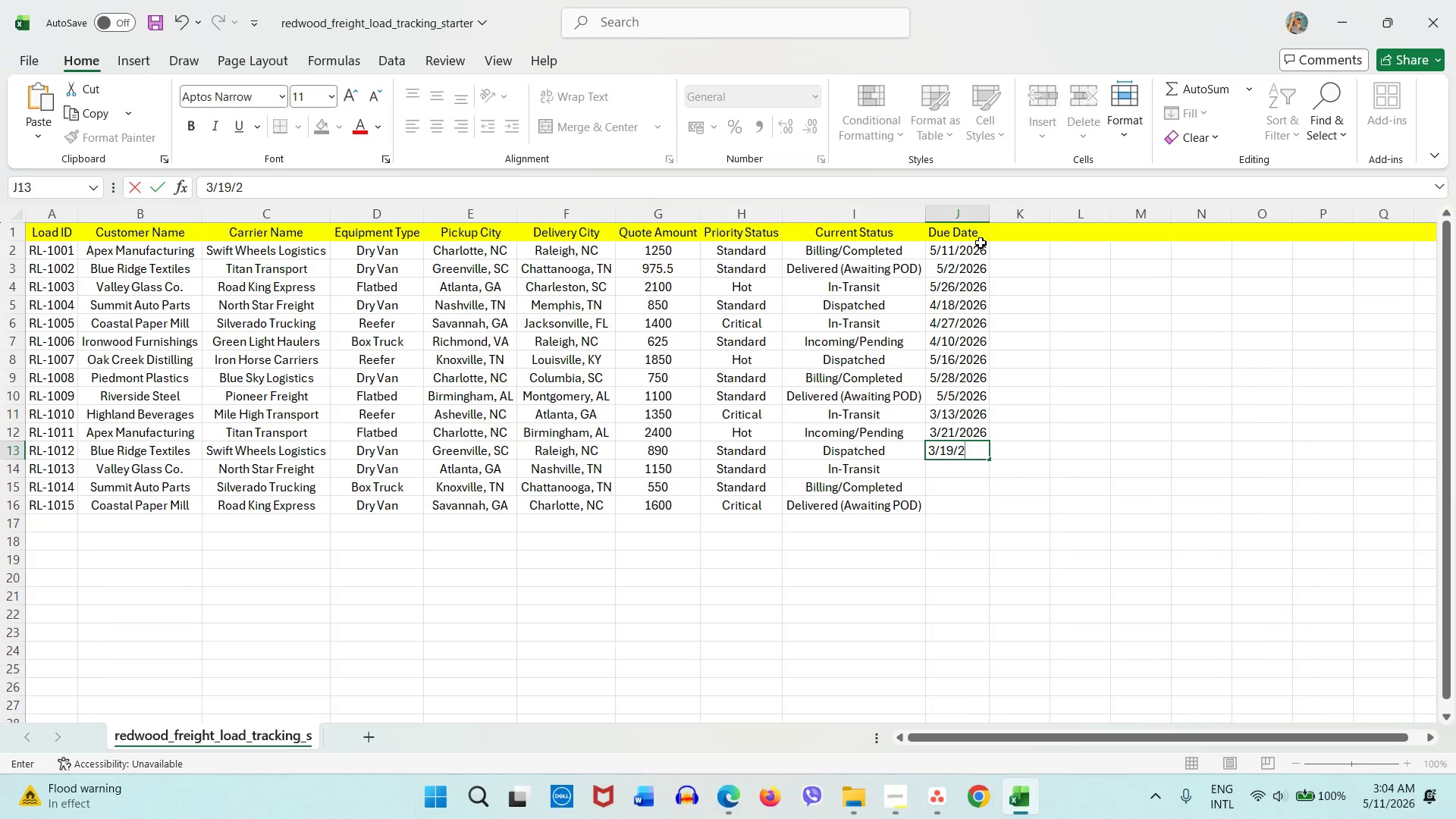 
key(Numpad6)
 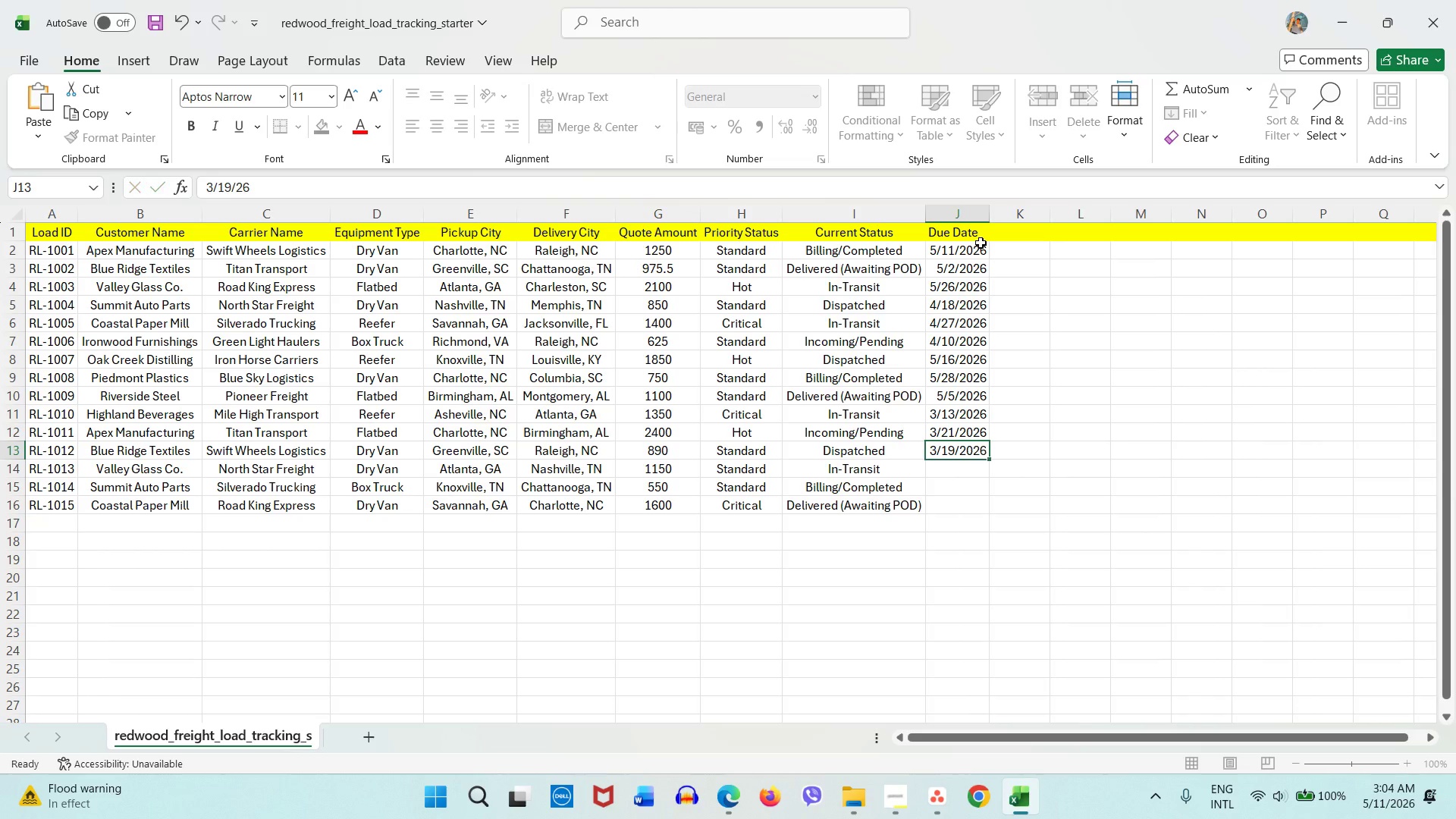 
hold_key(key=ArrowDown, duration=9.05)
 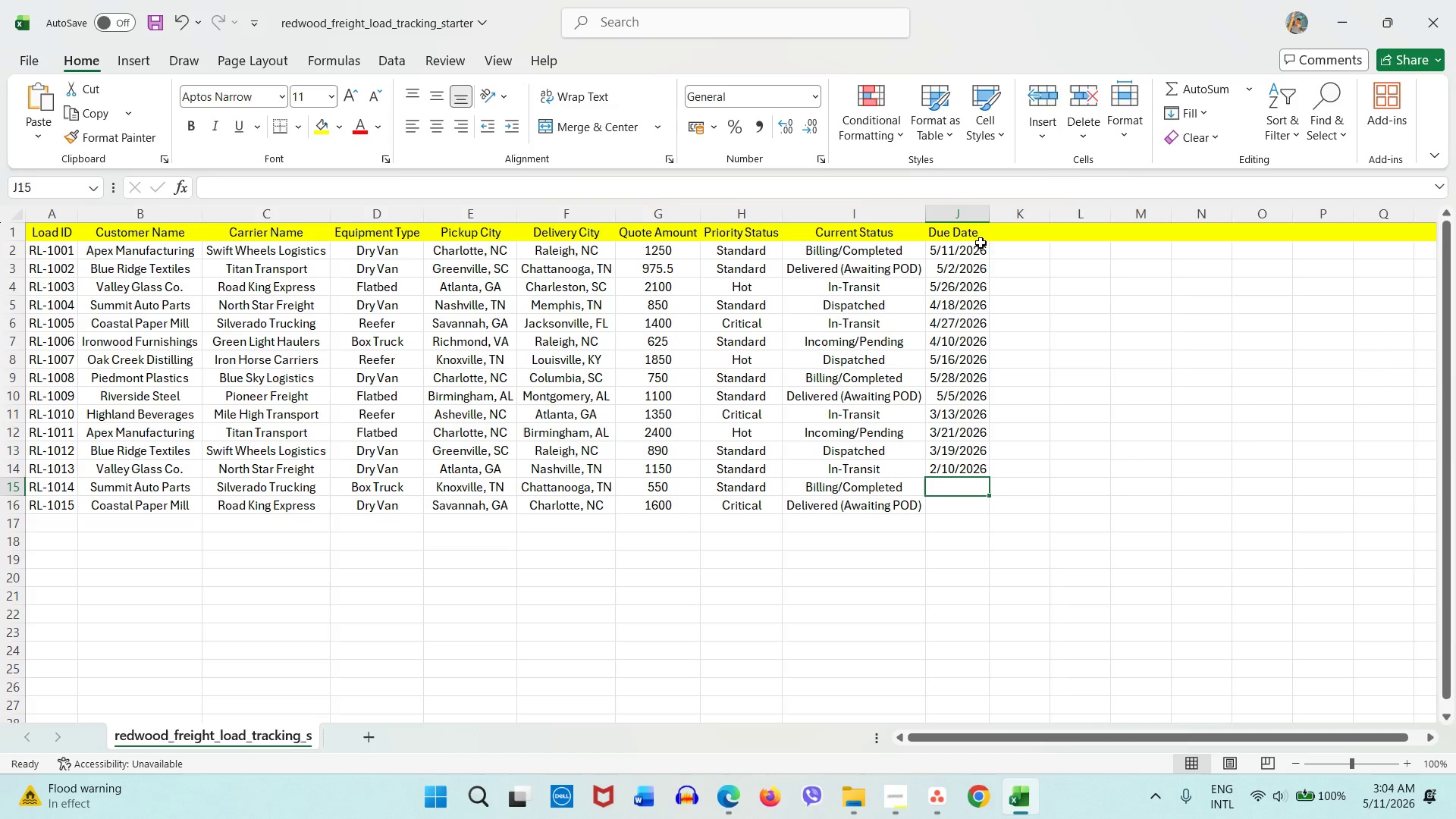 
key(Numpad2)
 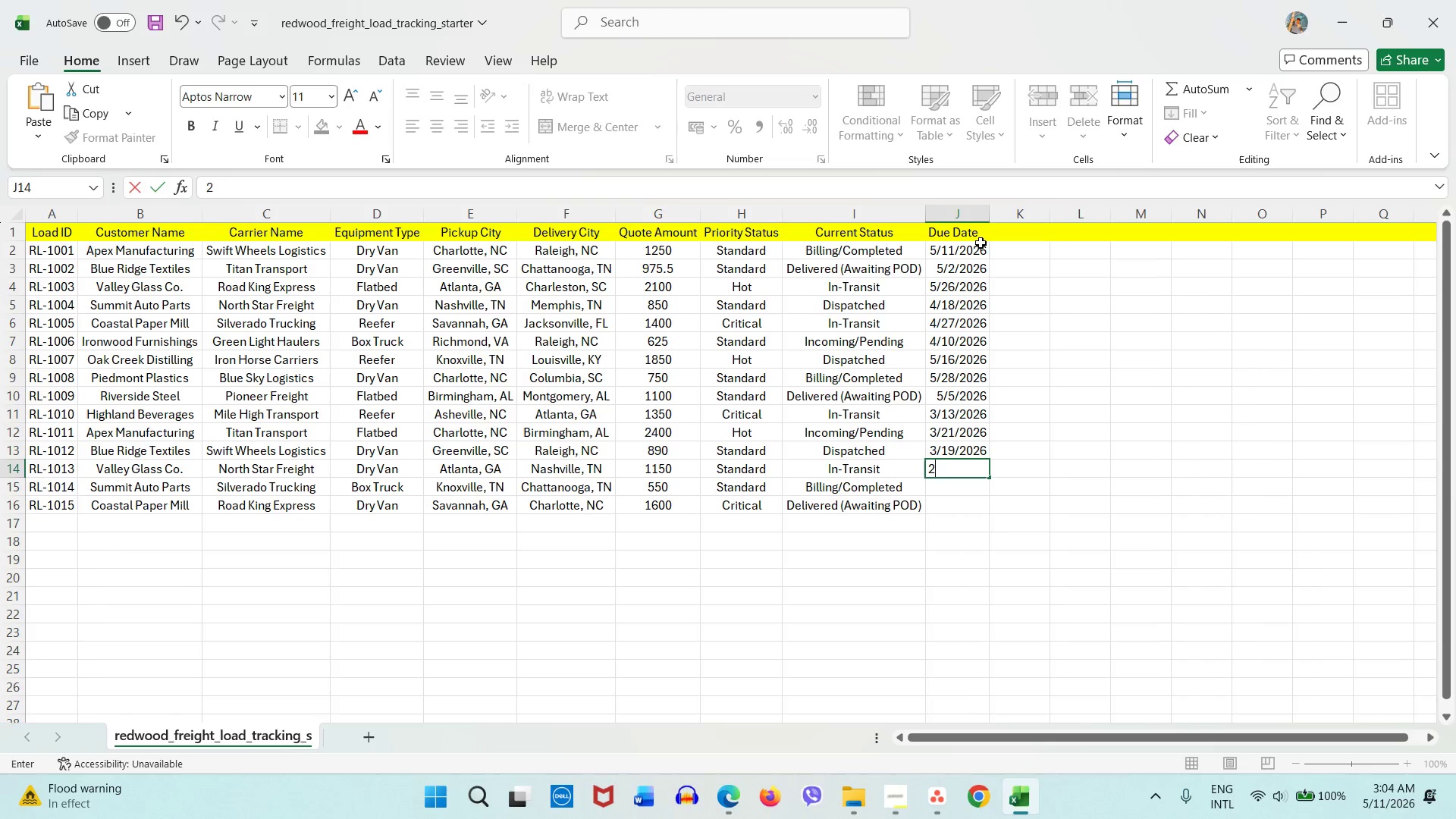 
key(Slash)
 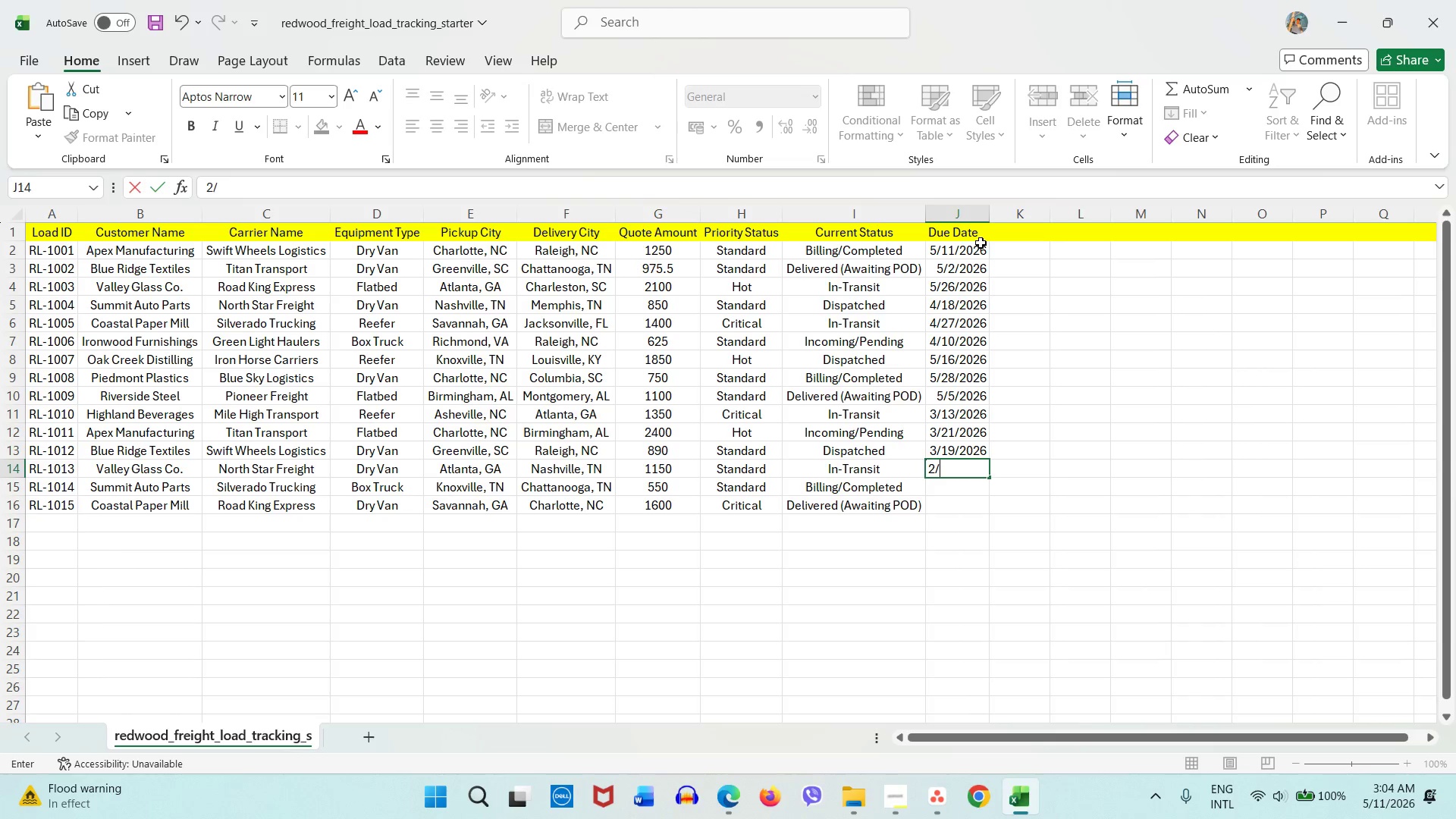 
key(Numpad1)
 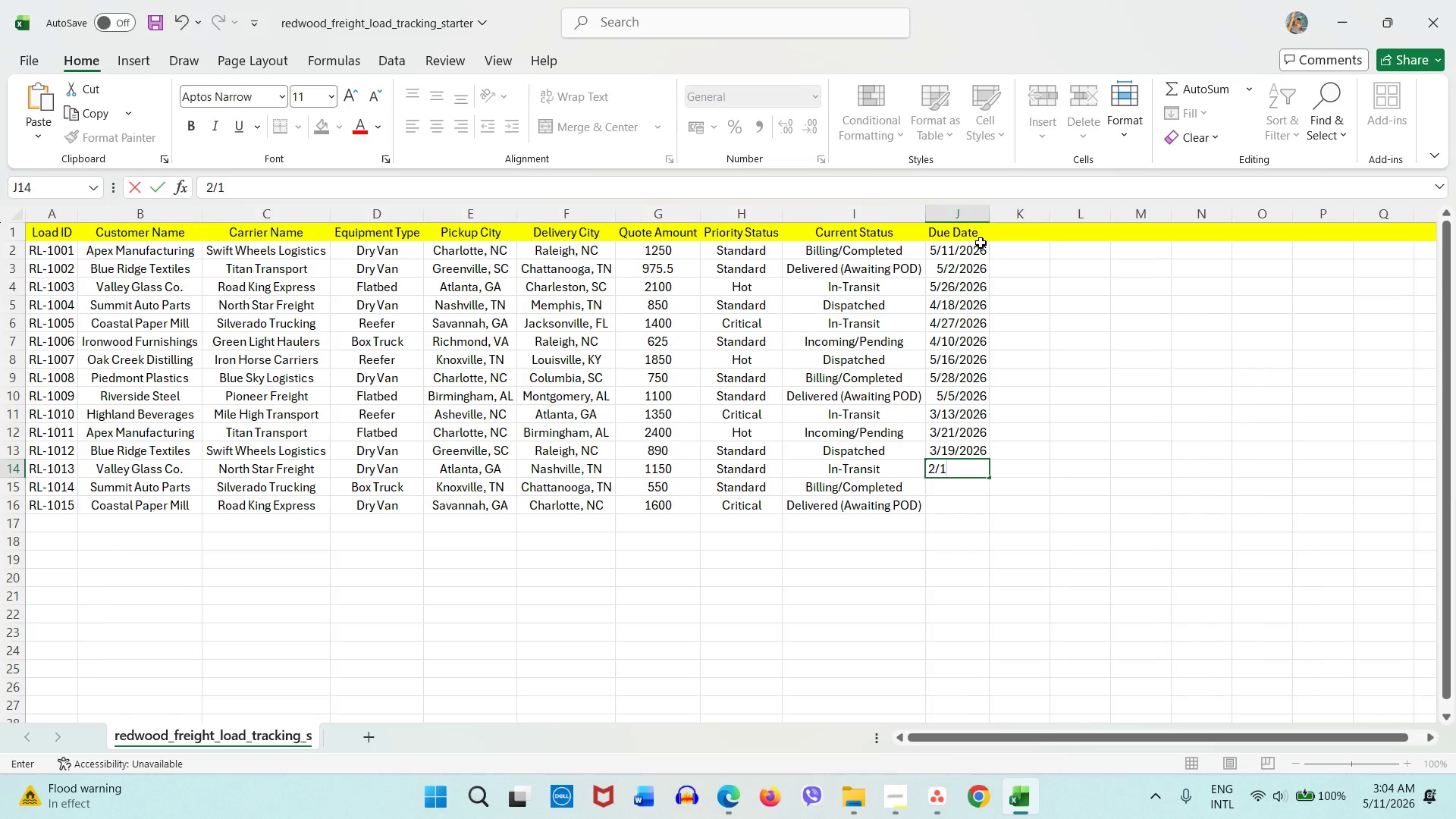 
key(Numpad0)
 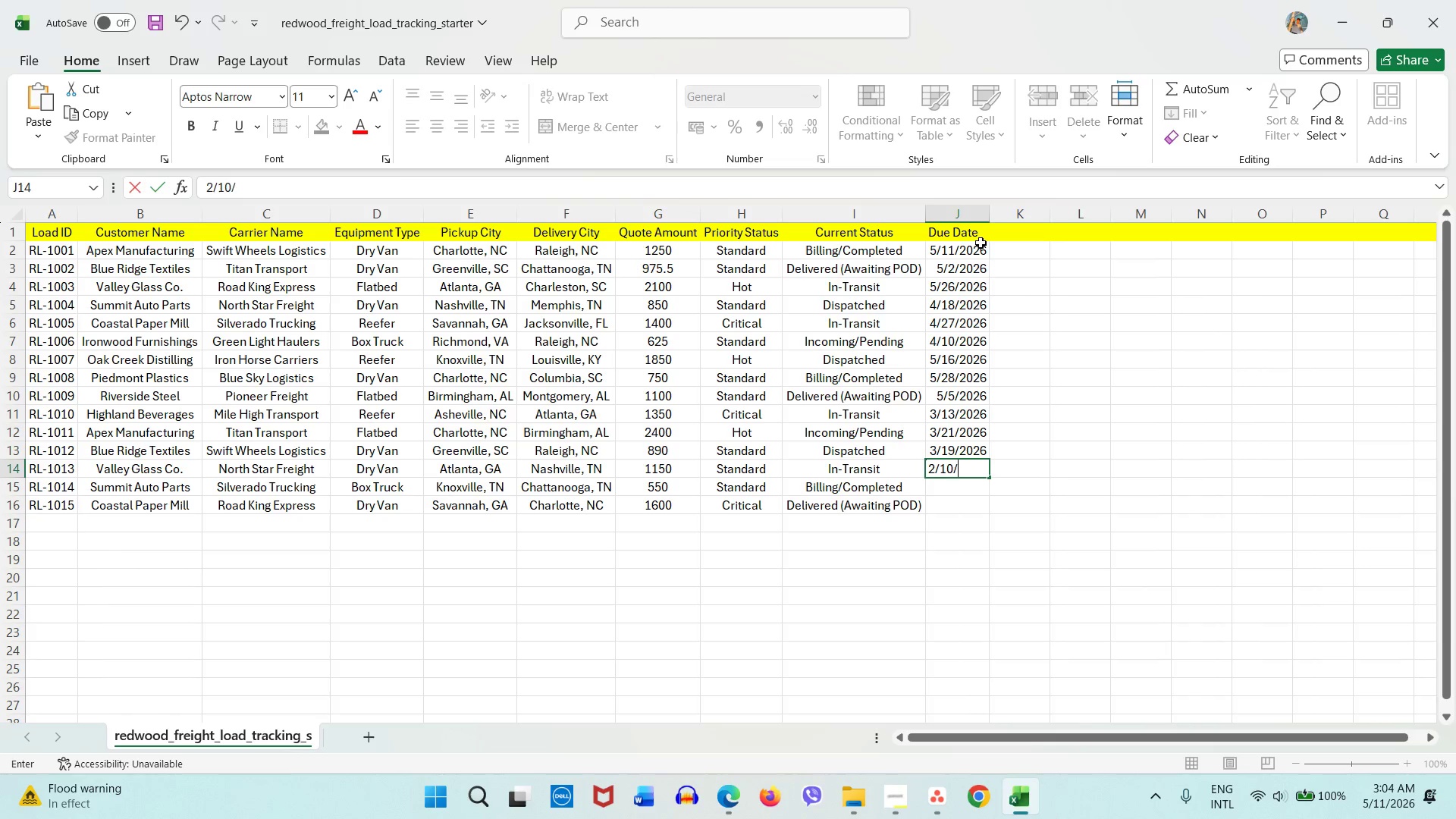 
key(Slash)
 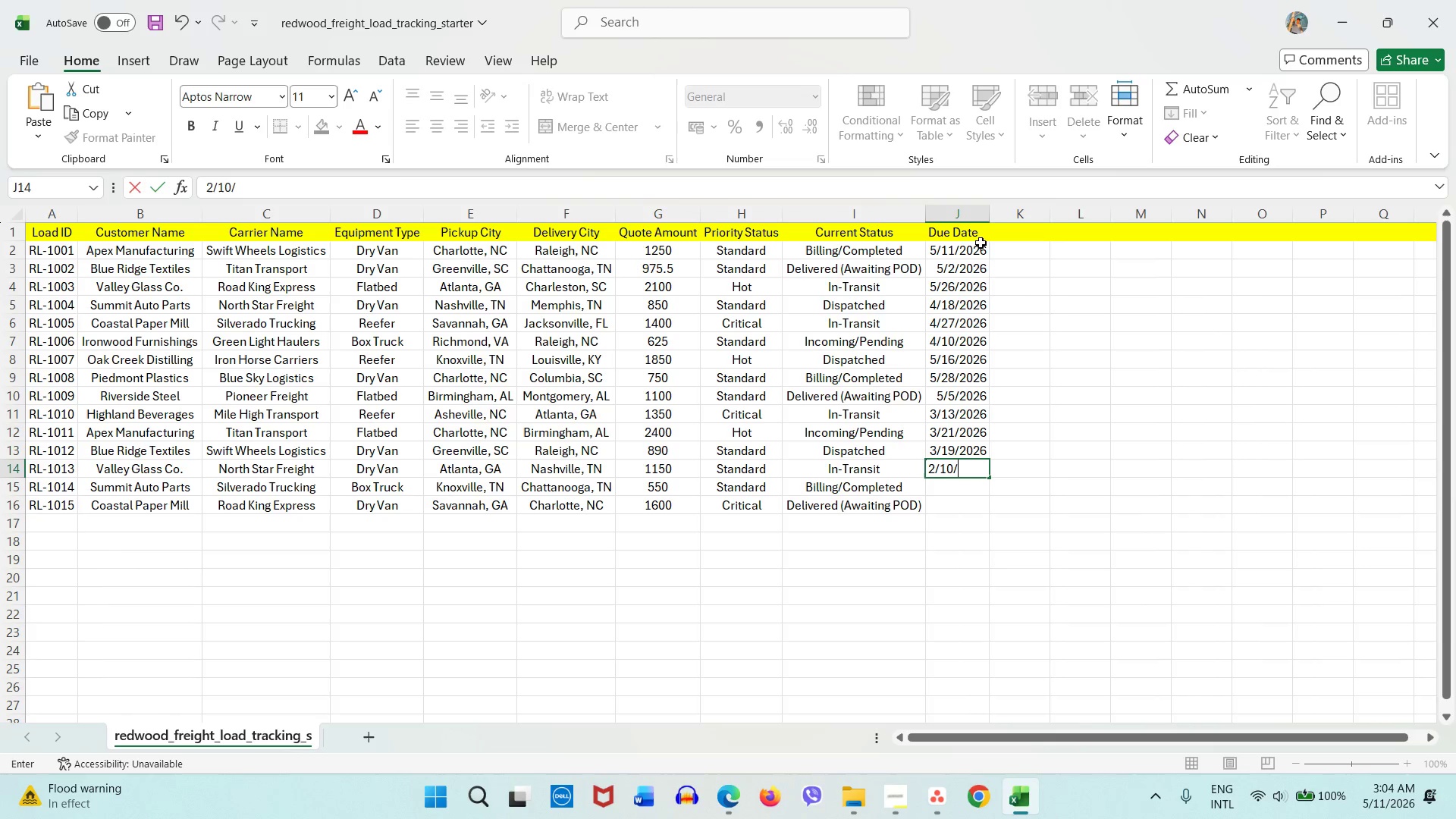 
key(Numpad2)
 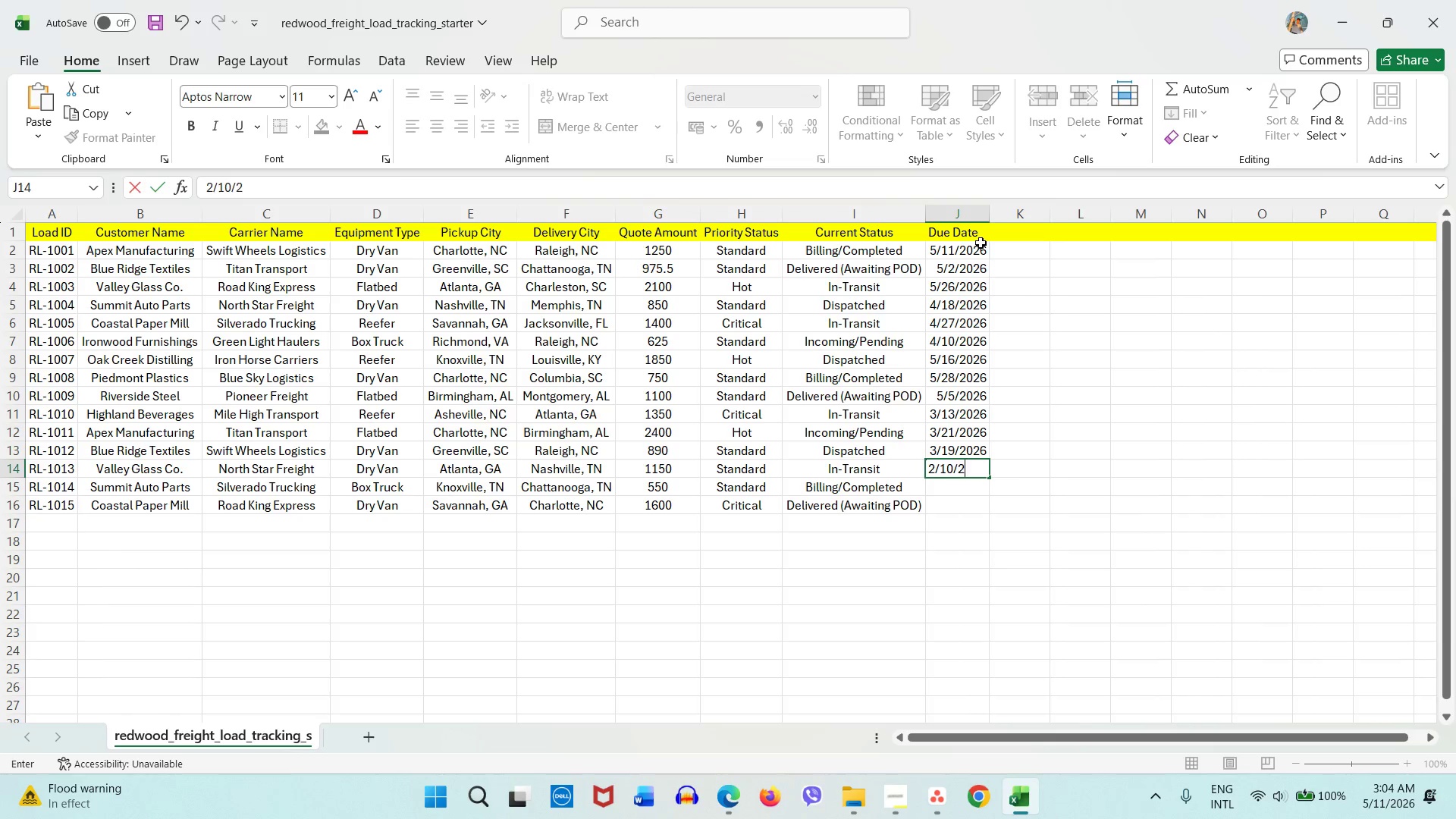 
key(Numpad6)
 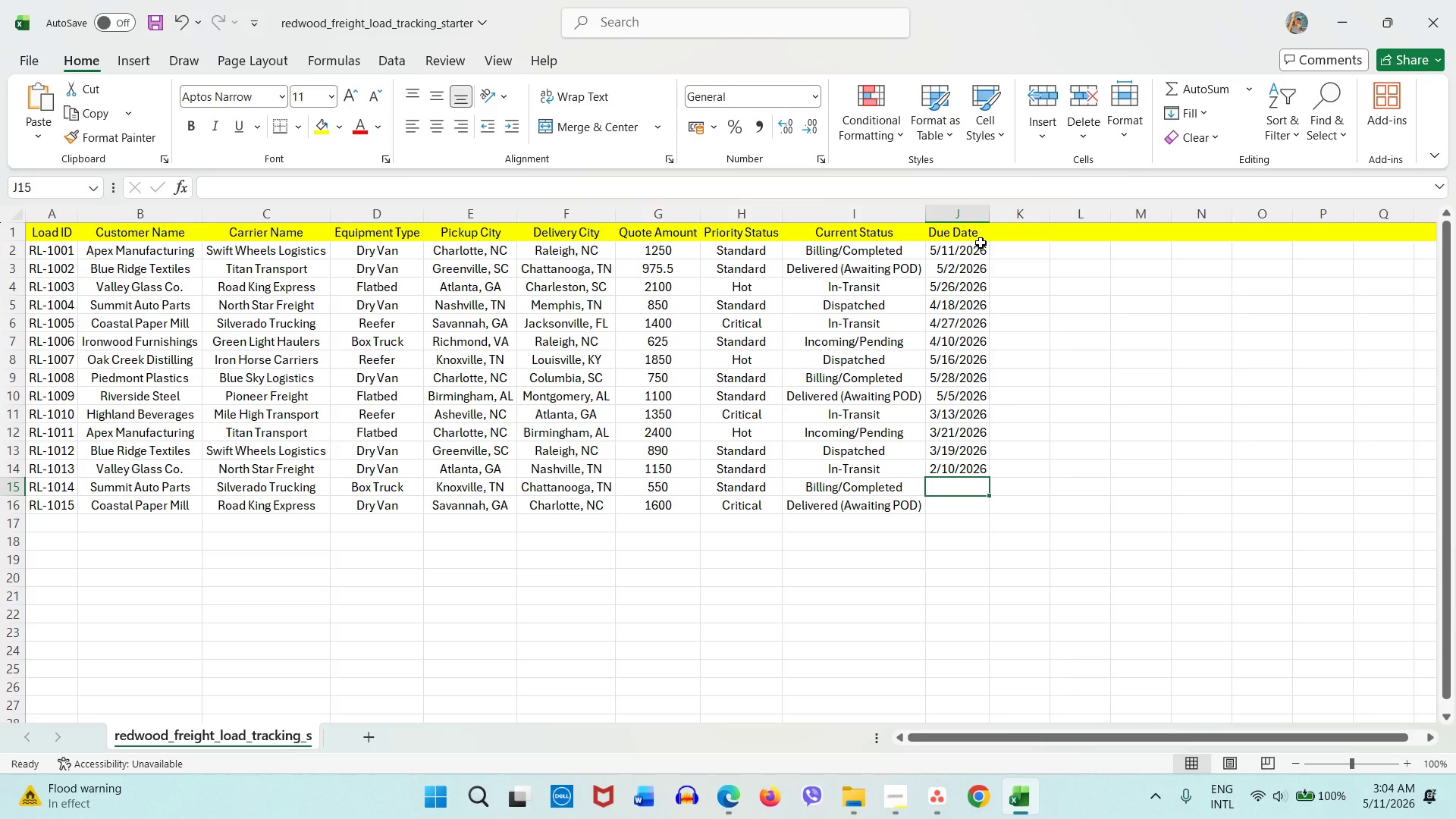 
key(Numpad2)
 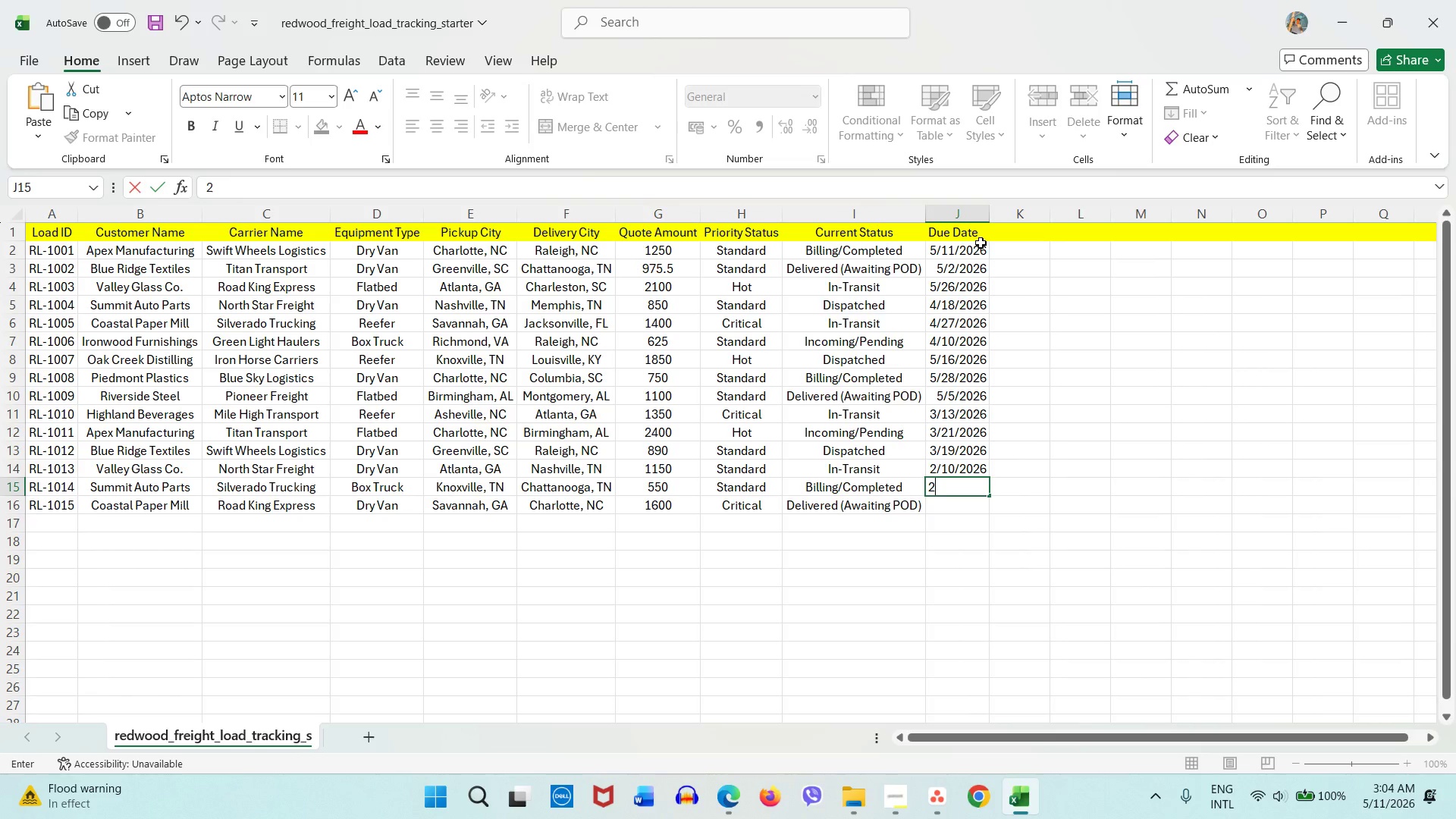 
key(Slash)
 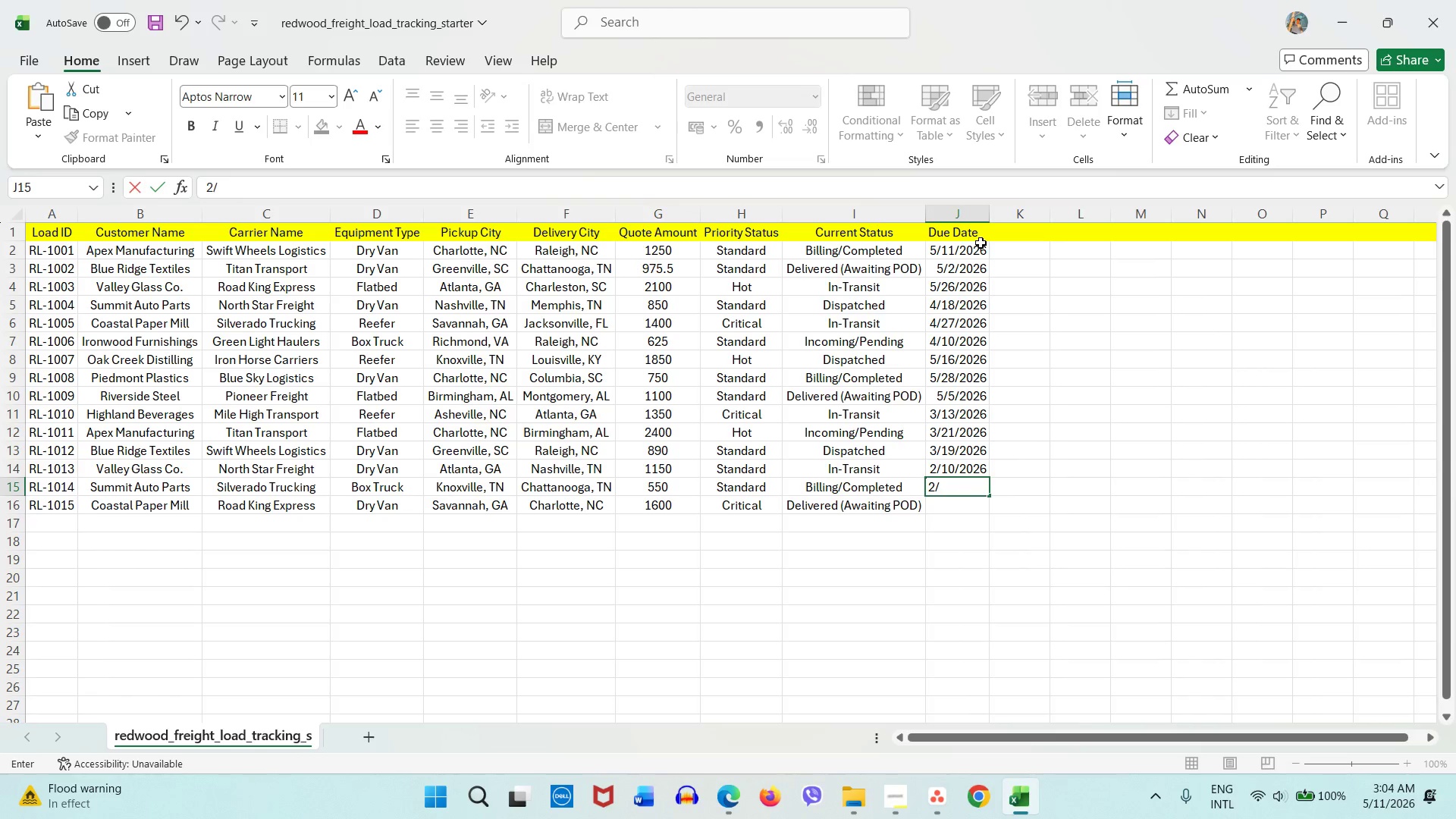 
key(Numpad2)
 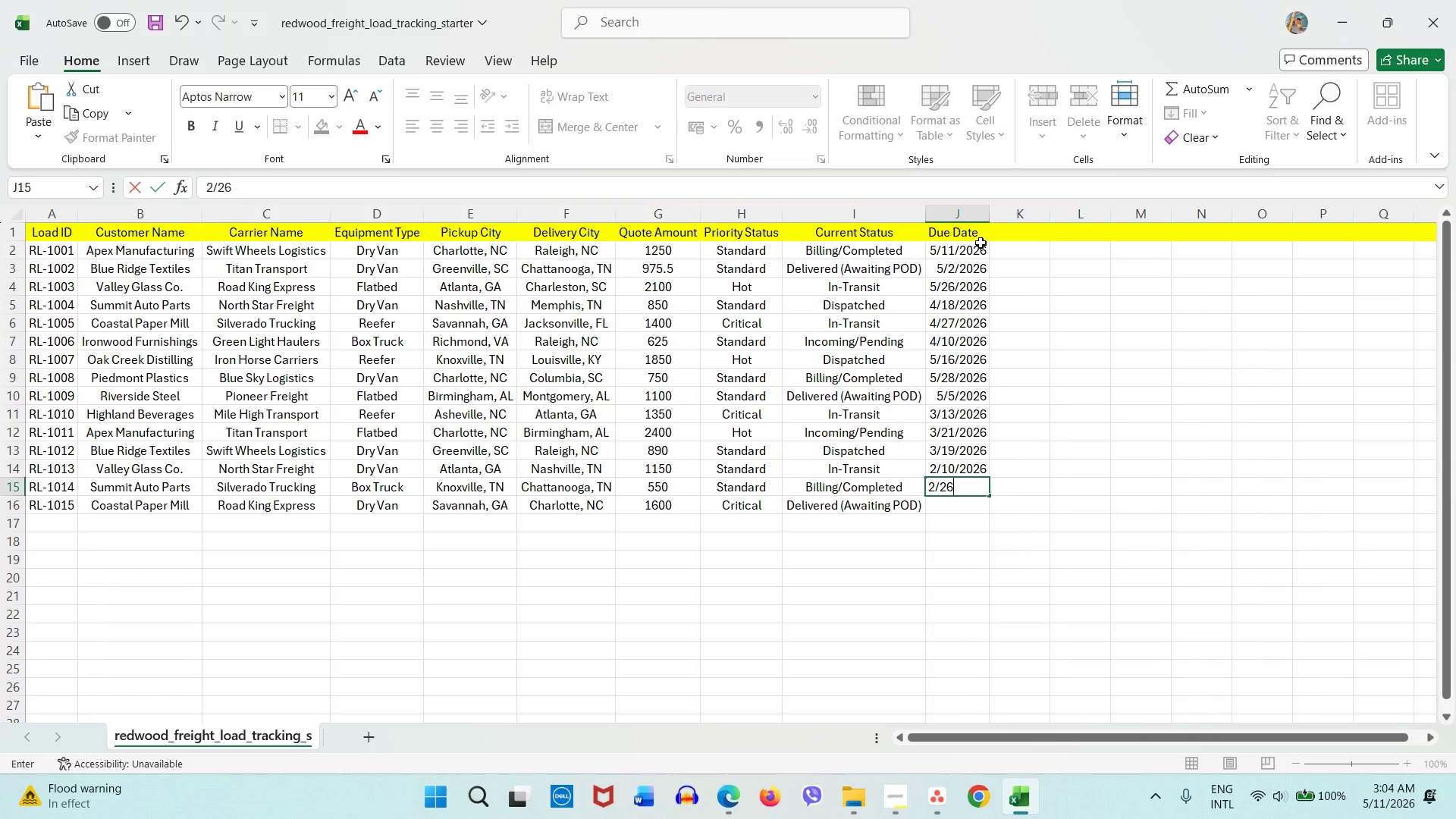 
key(Numpad6)
 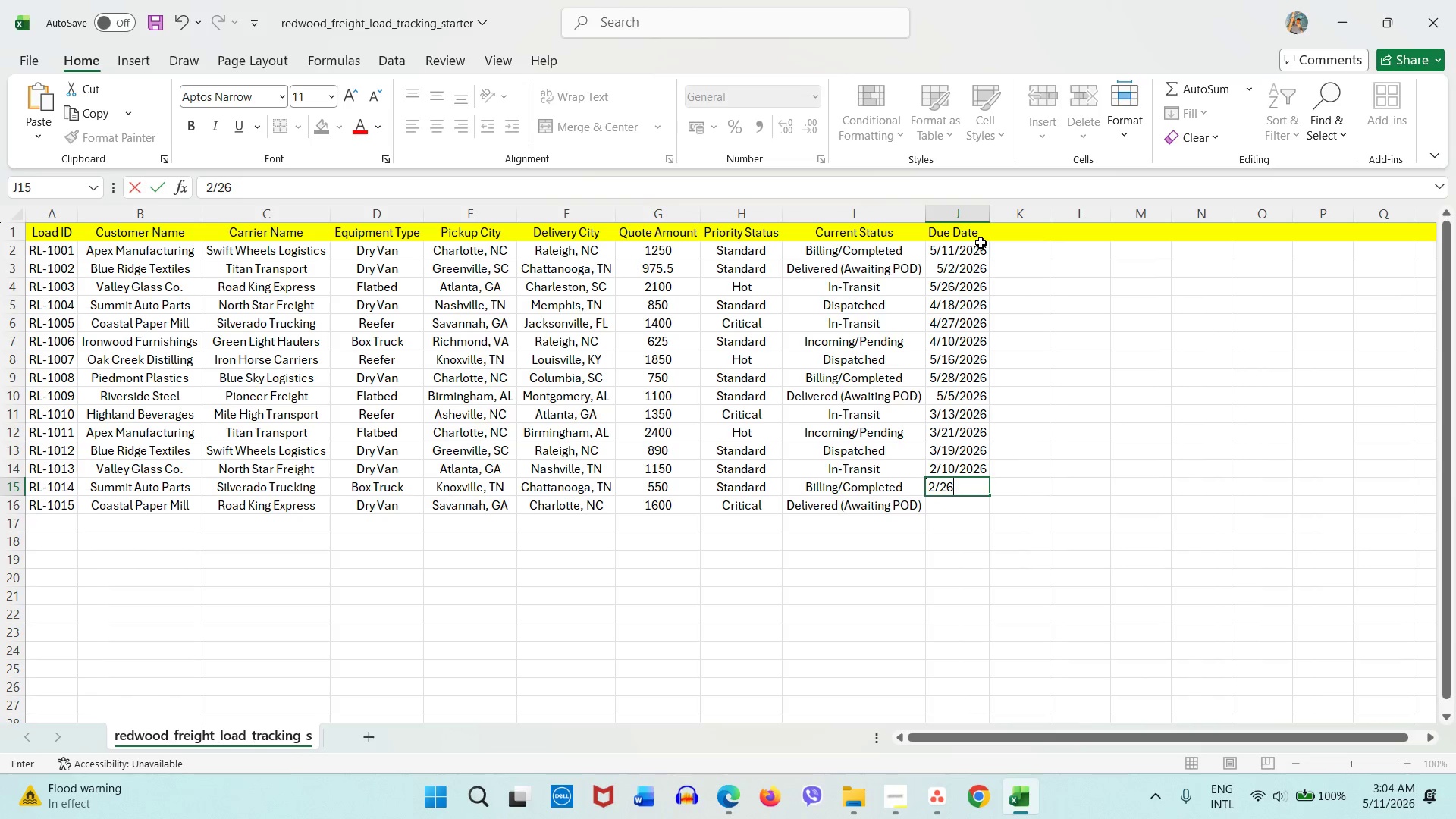 
key(Slash)
 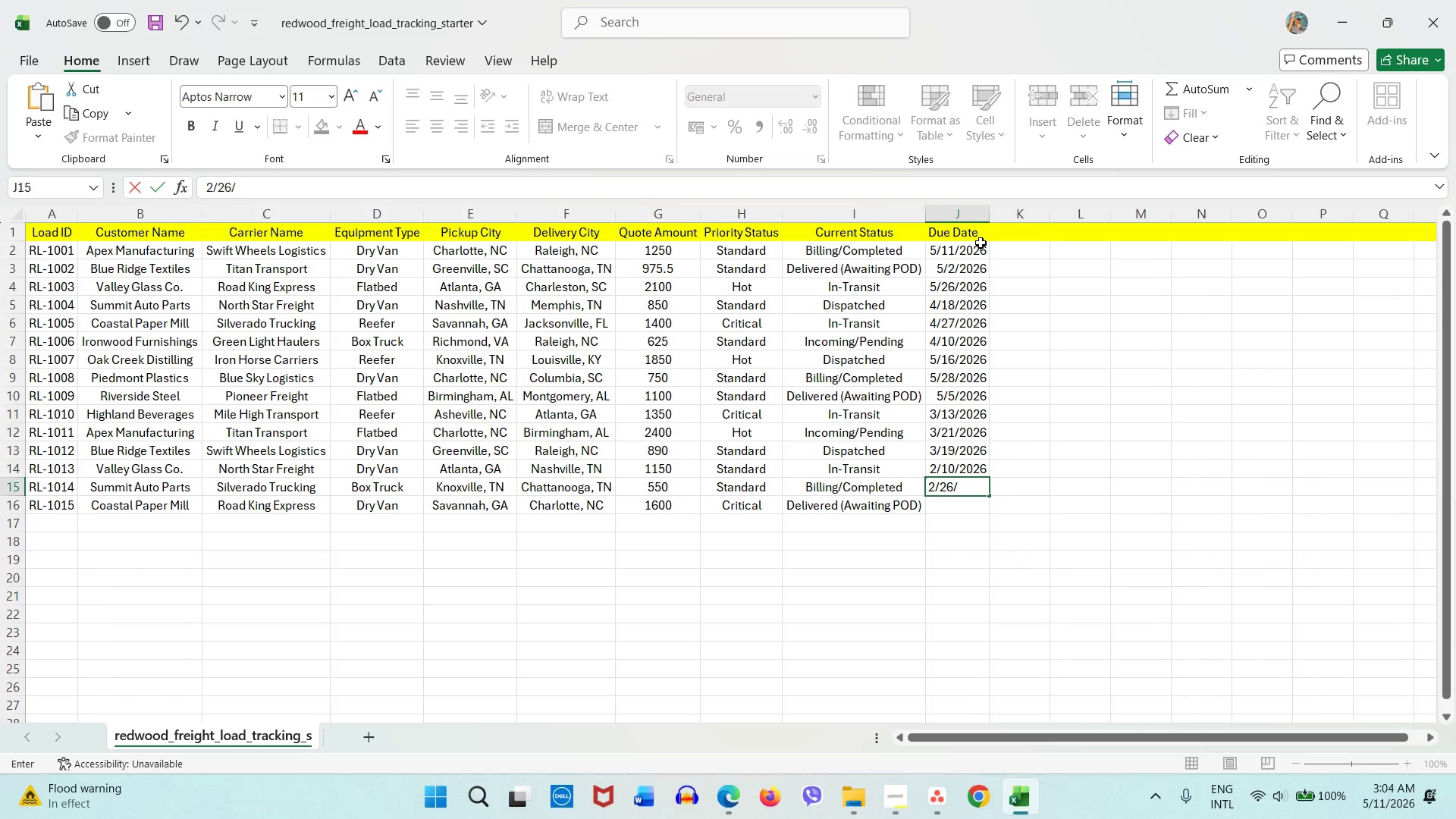 
key(Numpad2)
 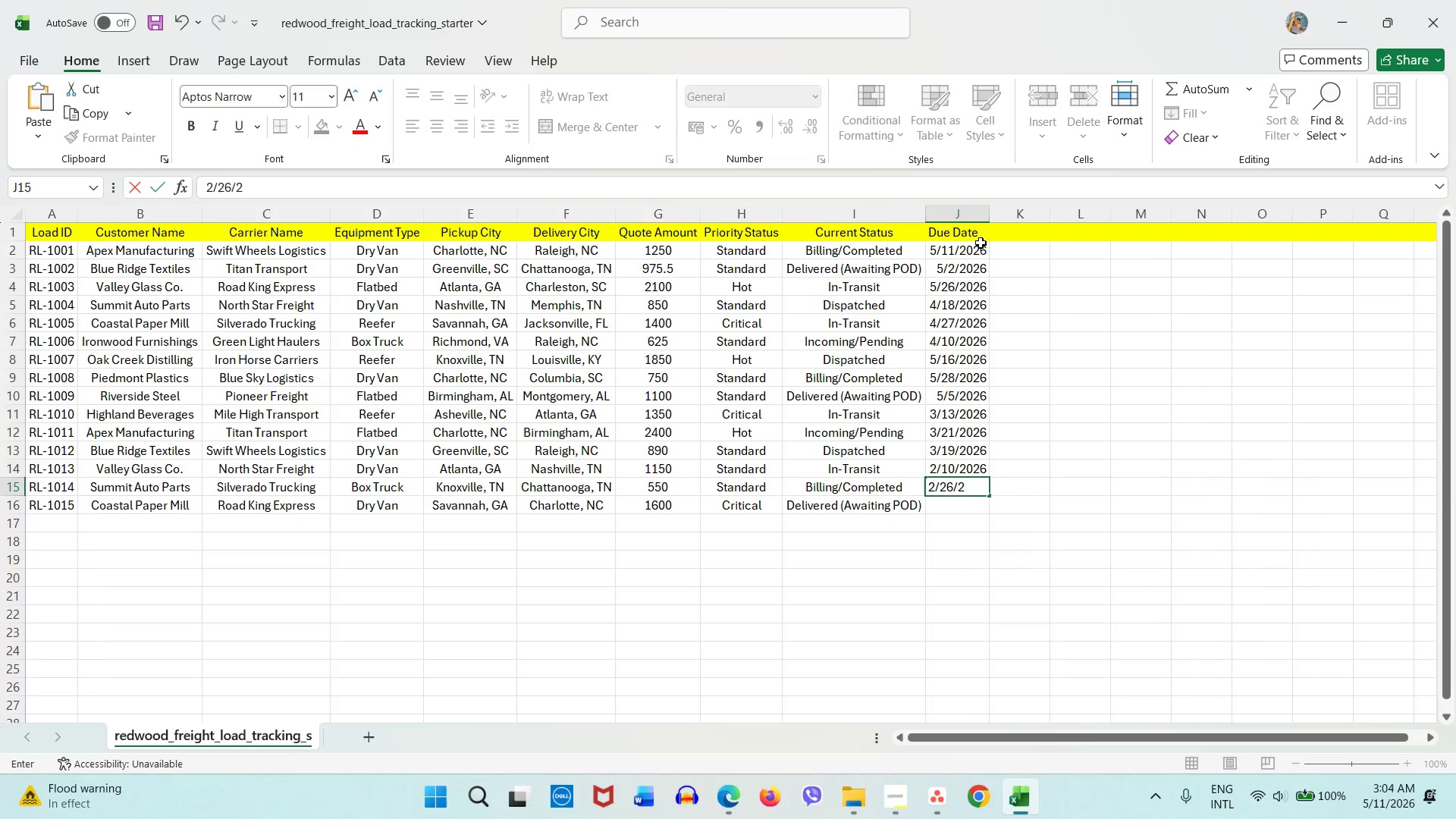 
key(Numpad6)
 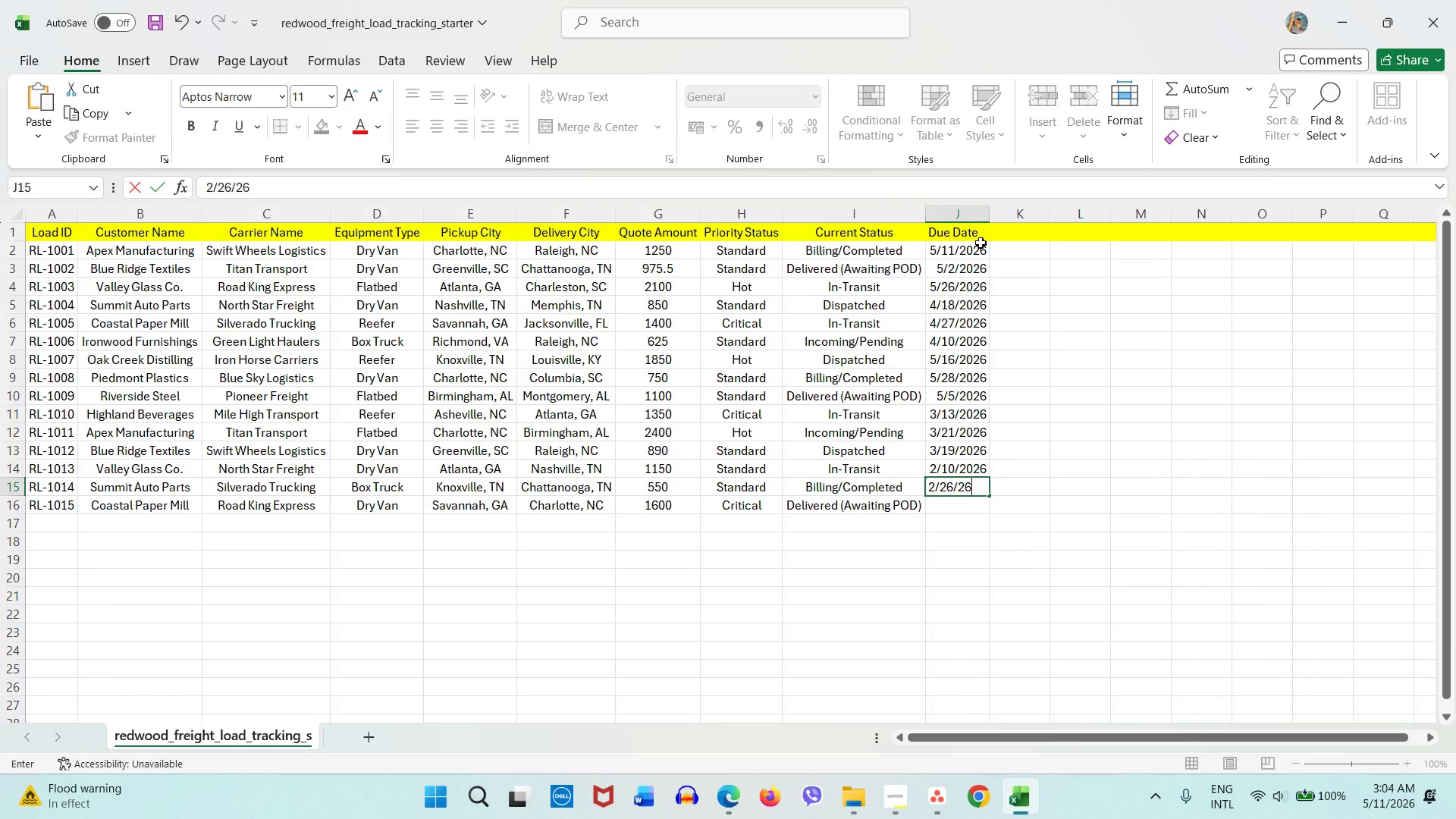 
key(ArrowDown)
 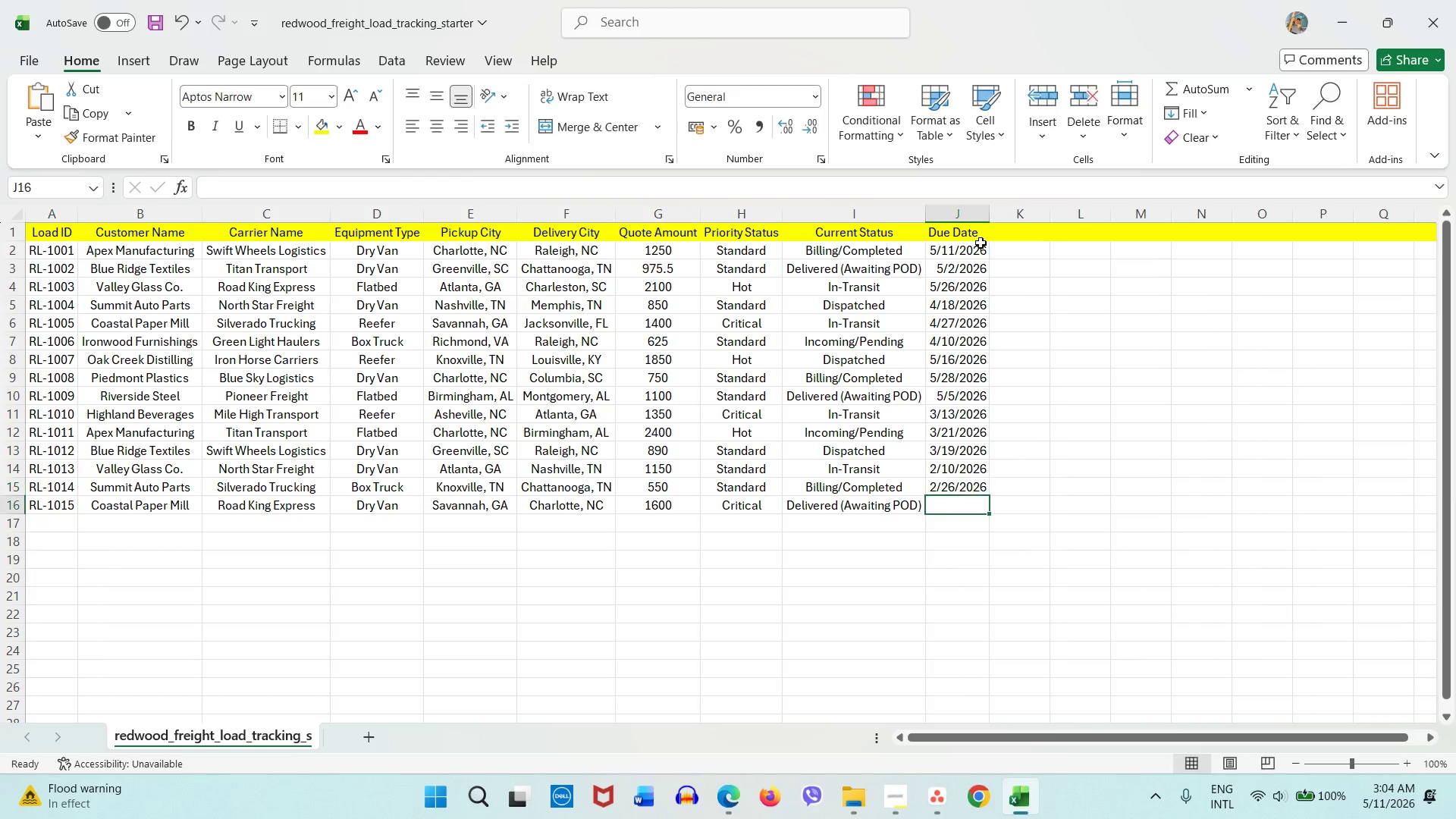 
key(Slash)
 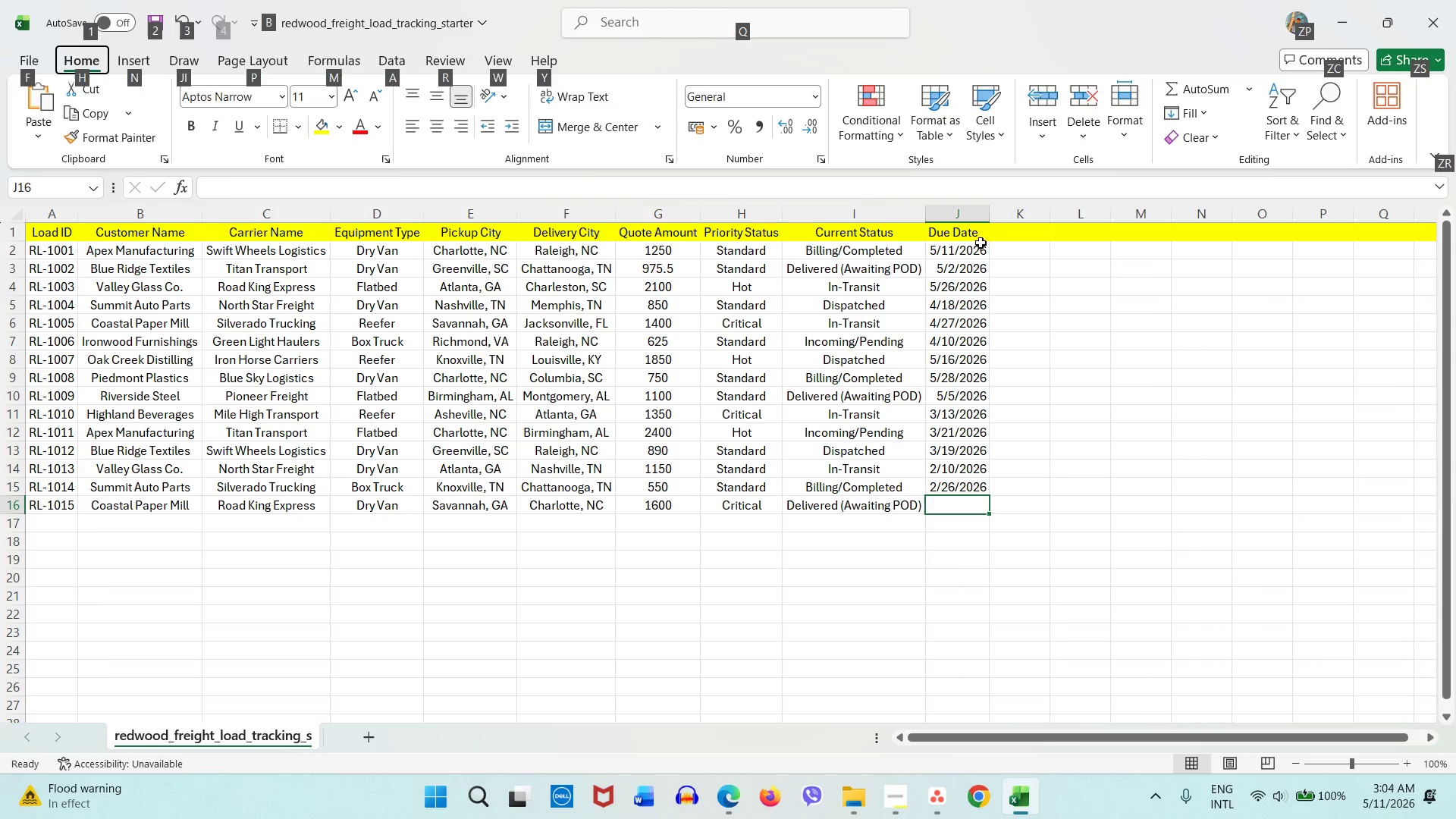 
key(Numpad2)
 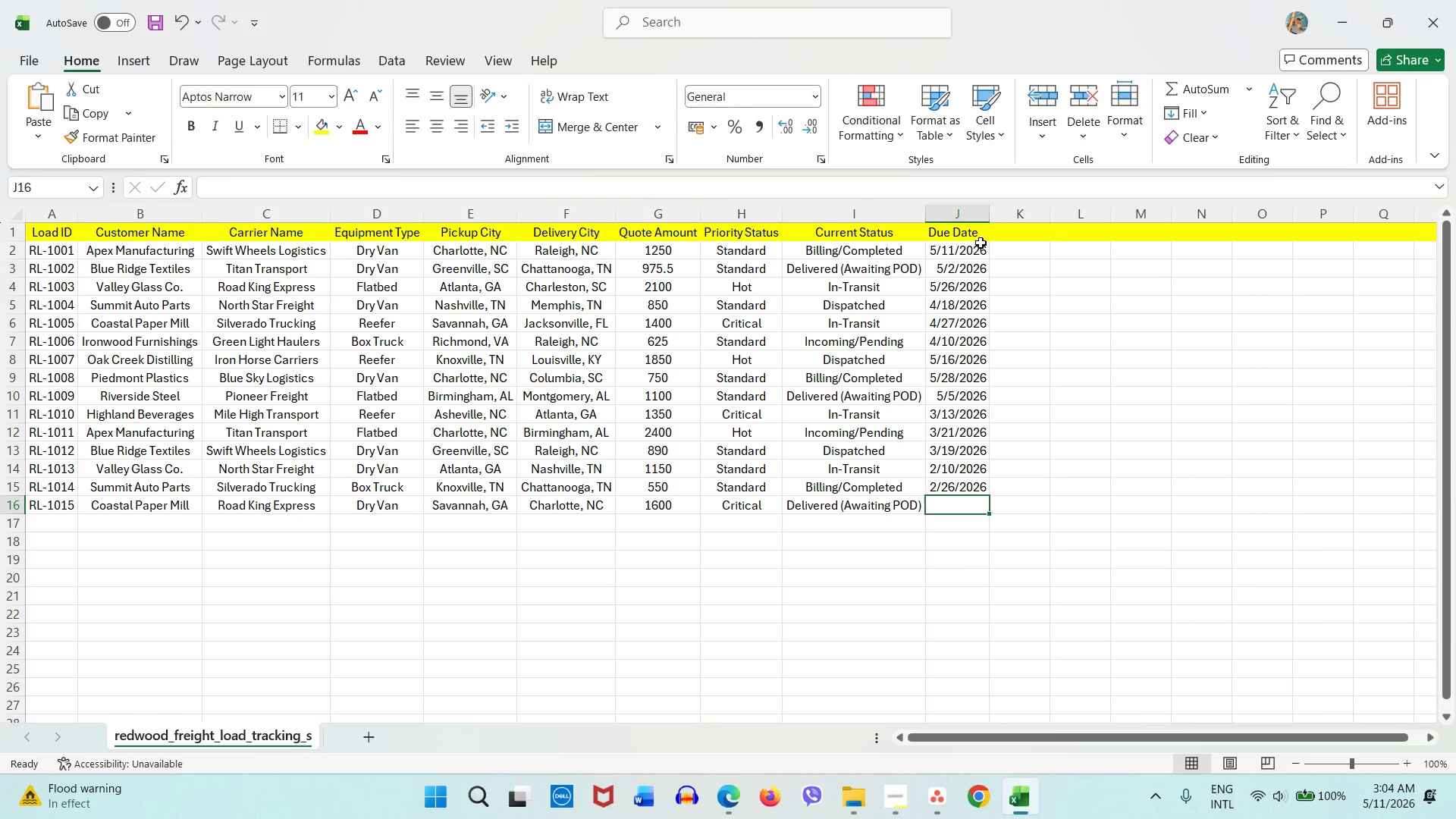 
key(Numpad2)
 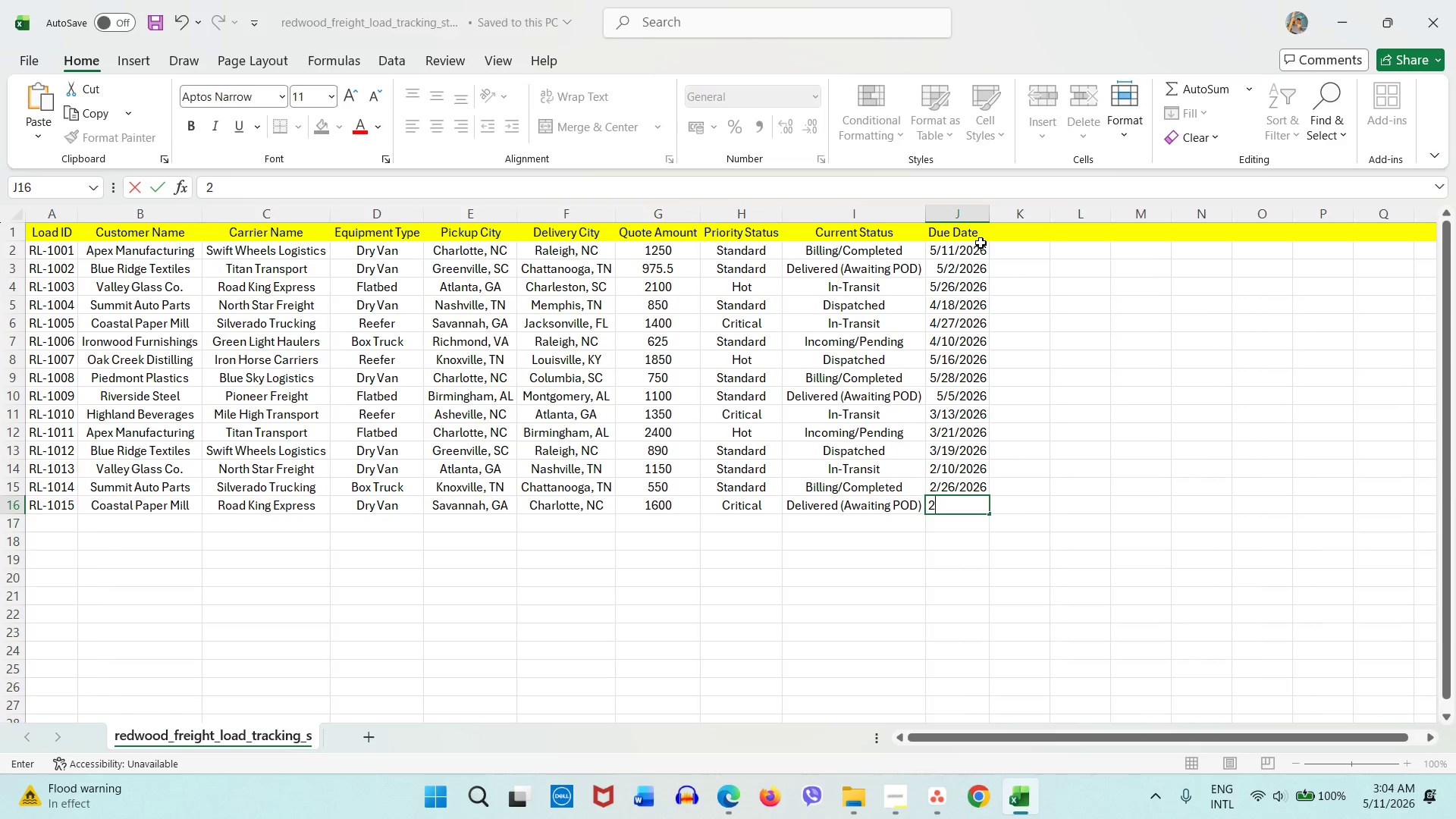 
key(Slash)
 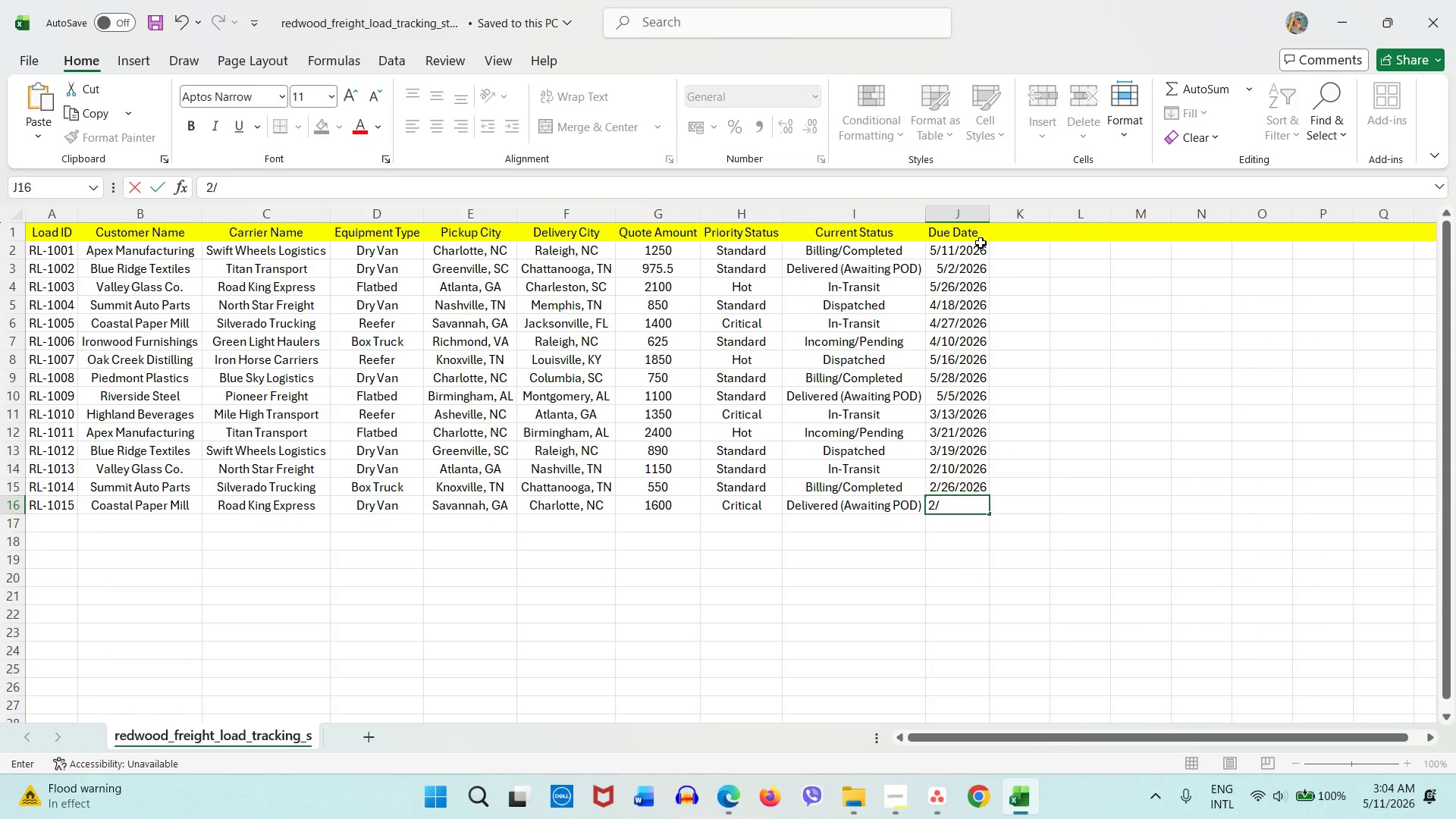 
key(Numpad1)
 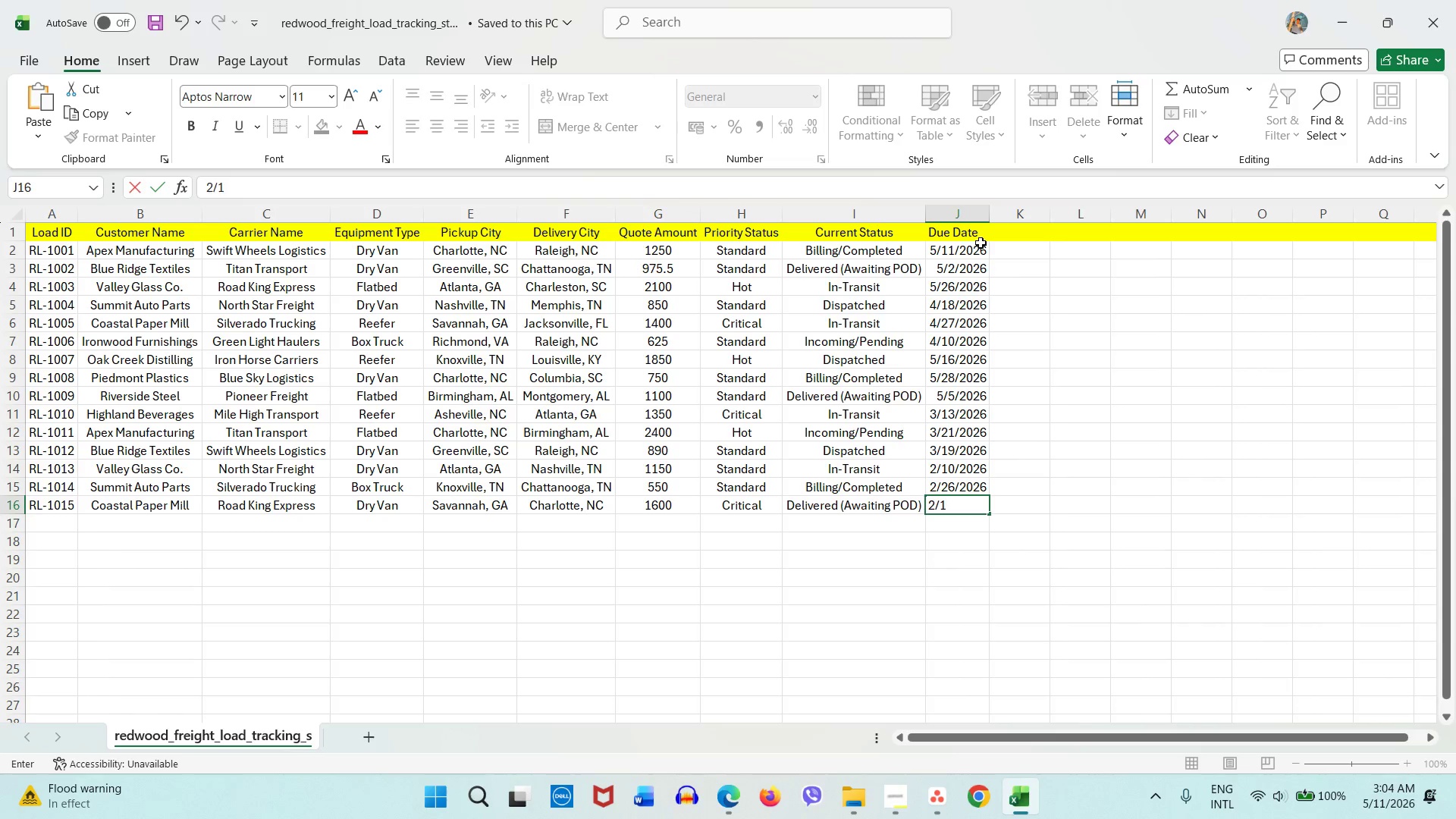 
key(Numpad4)
 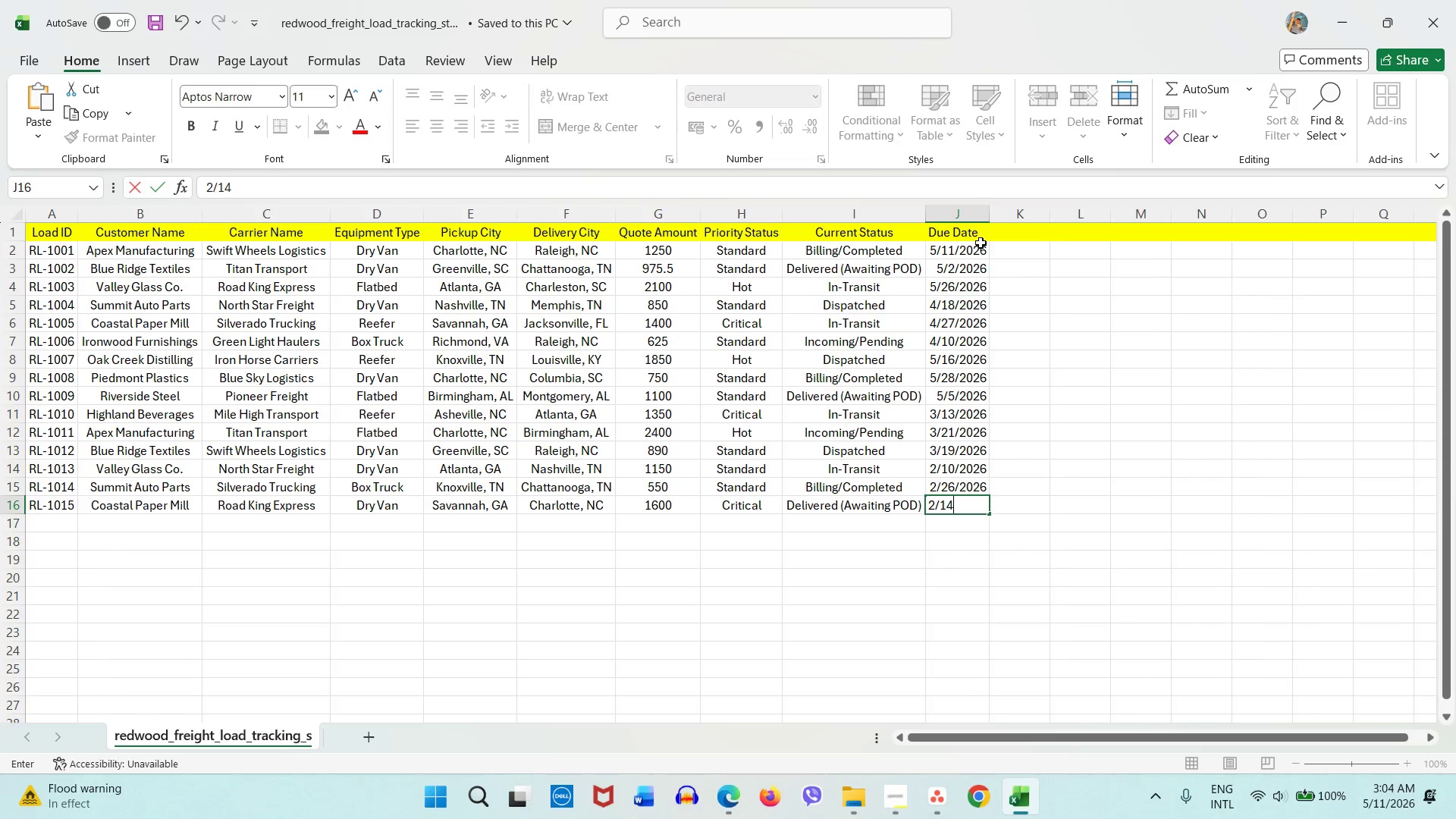 
key(Slash)
 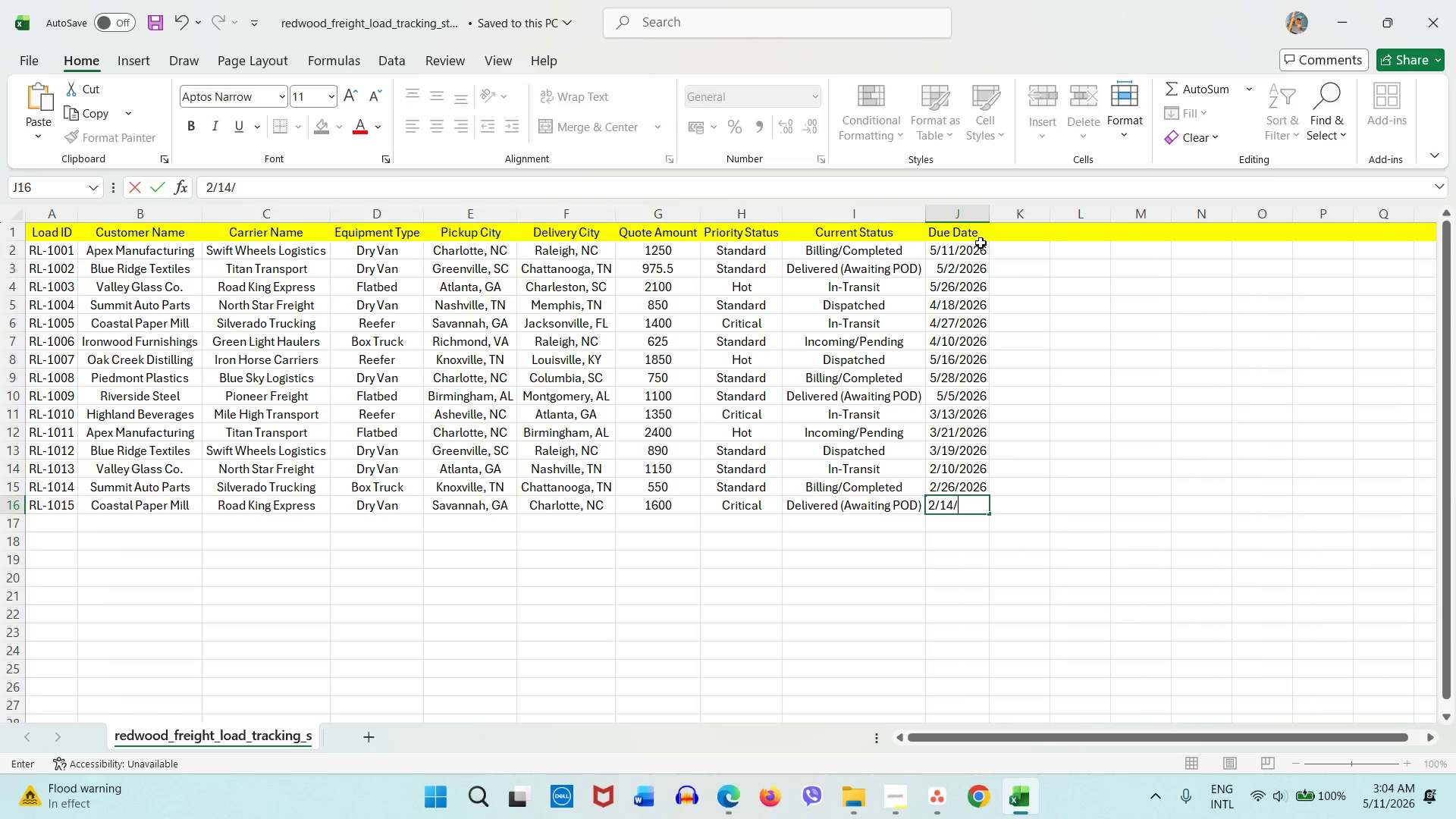 
key(Numpad2)
 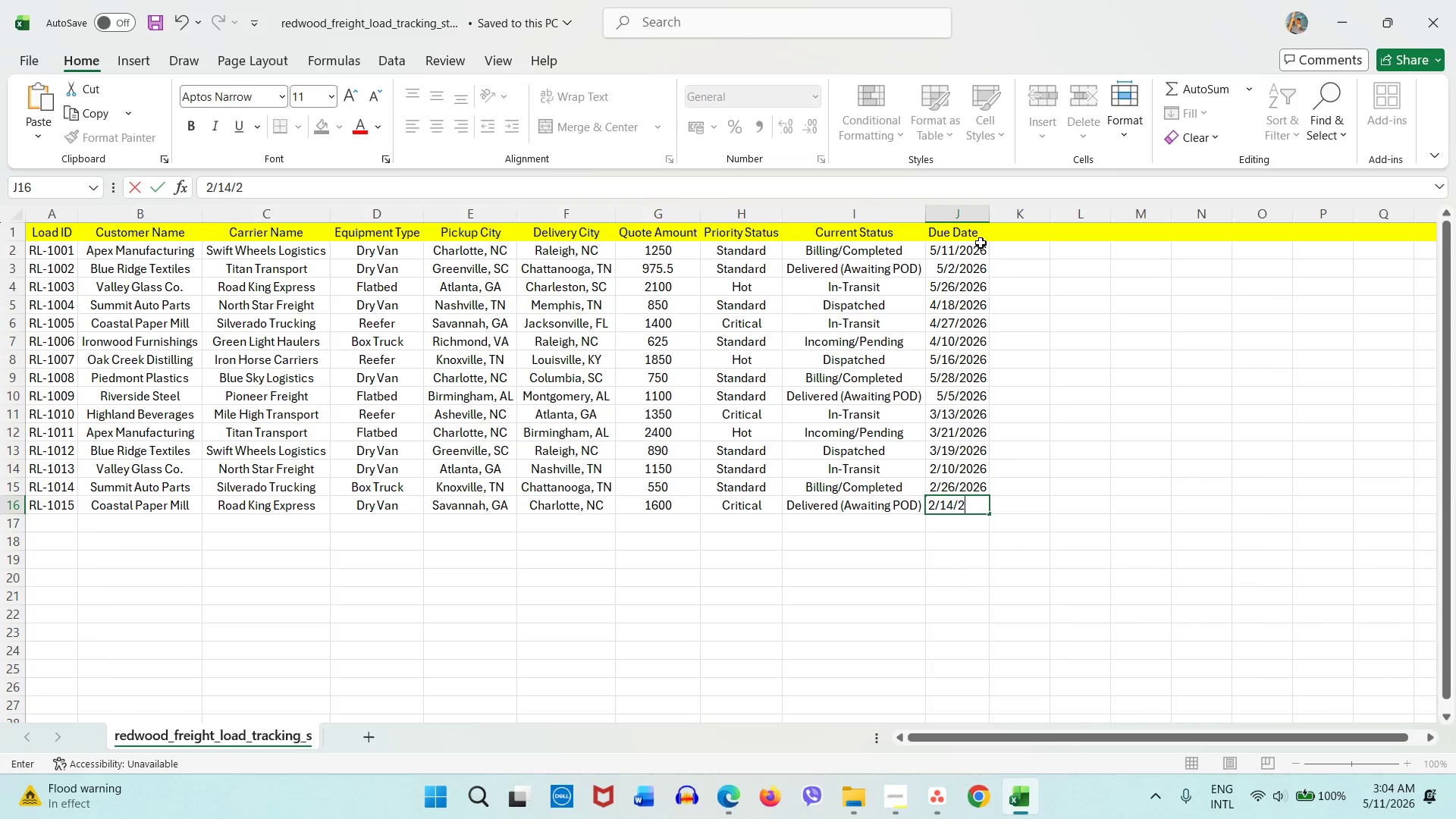 
key(Numpad6)
 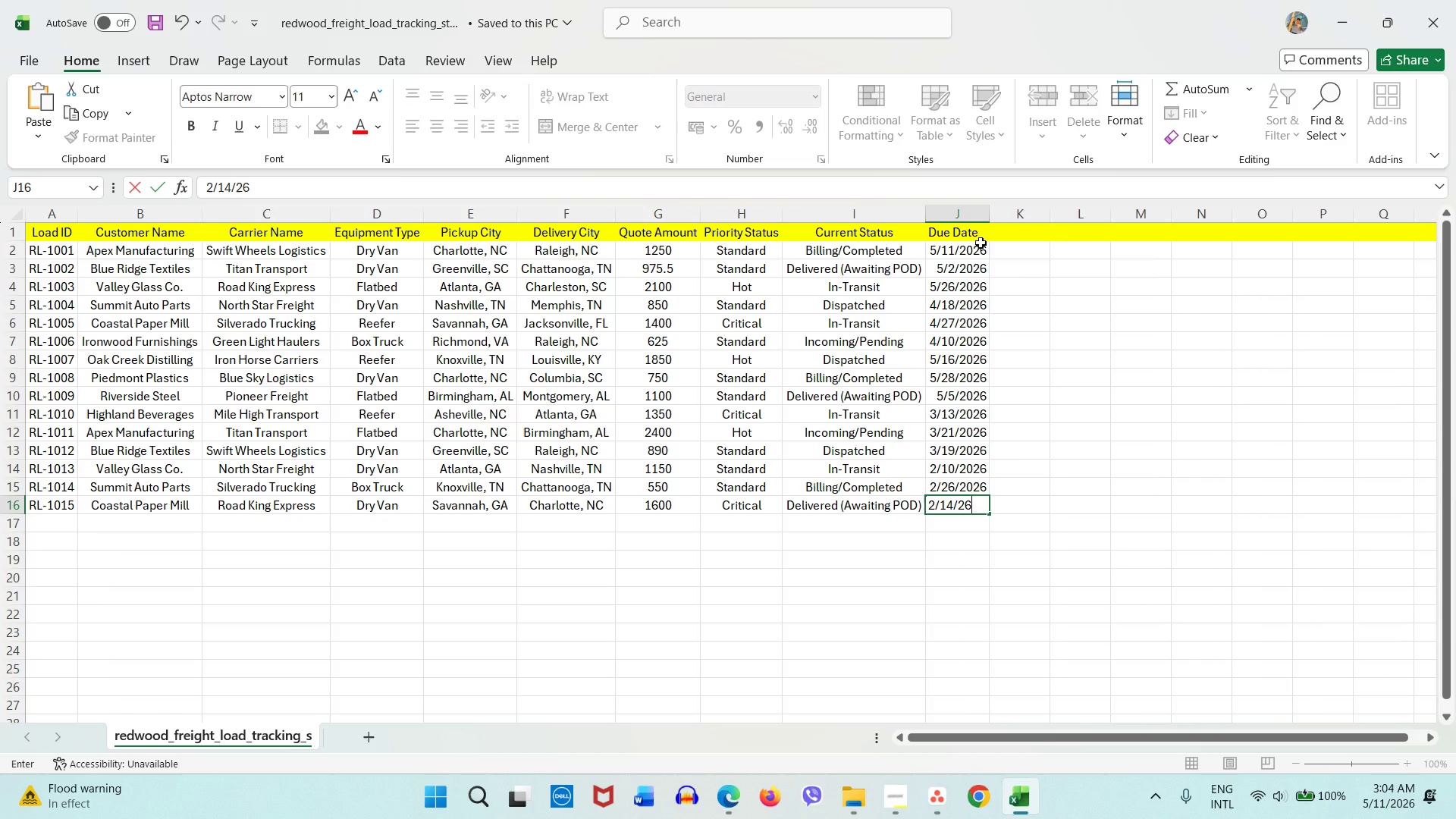 
key(Enter)
 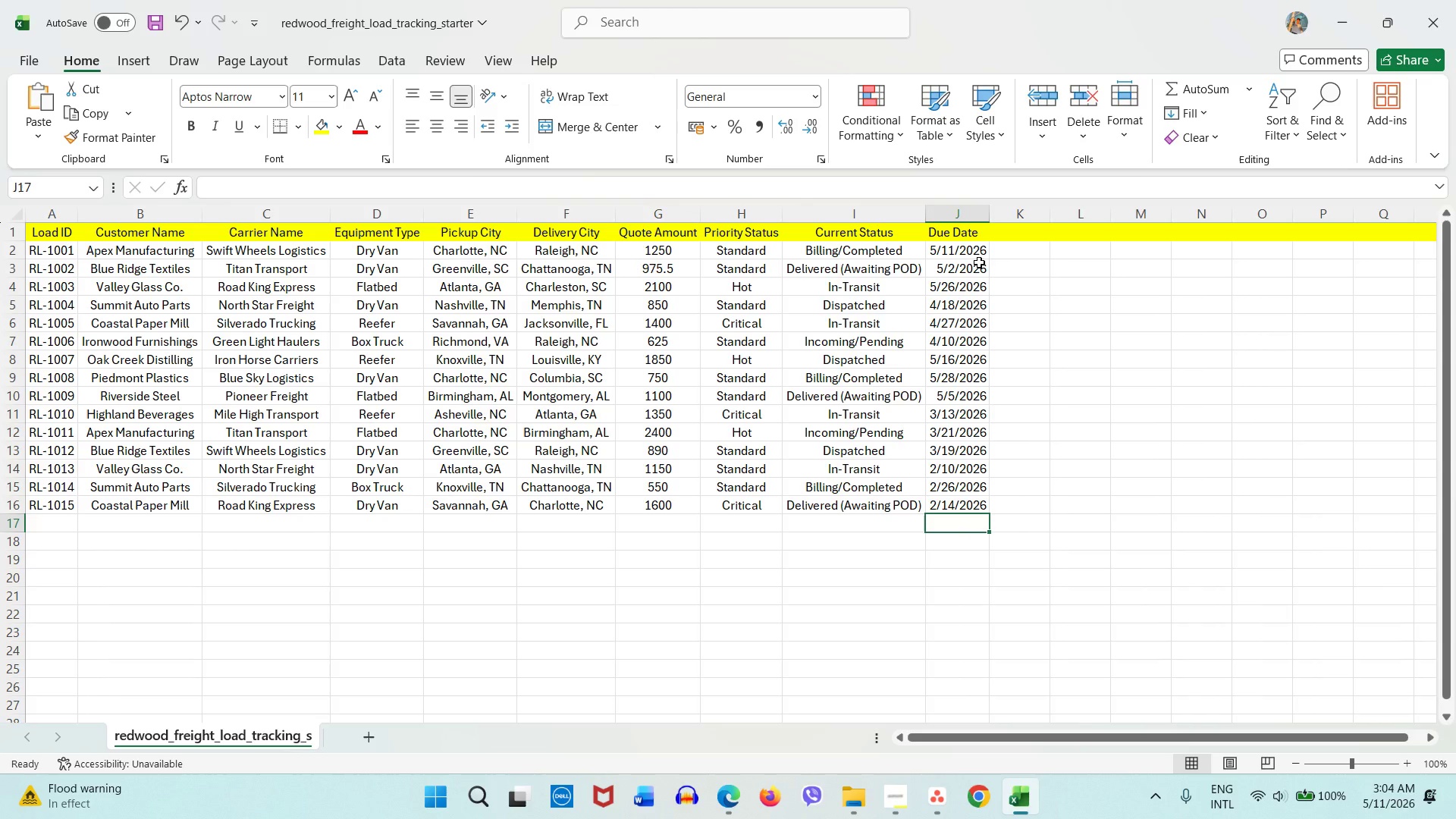 
wait(20.12)
 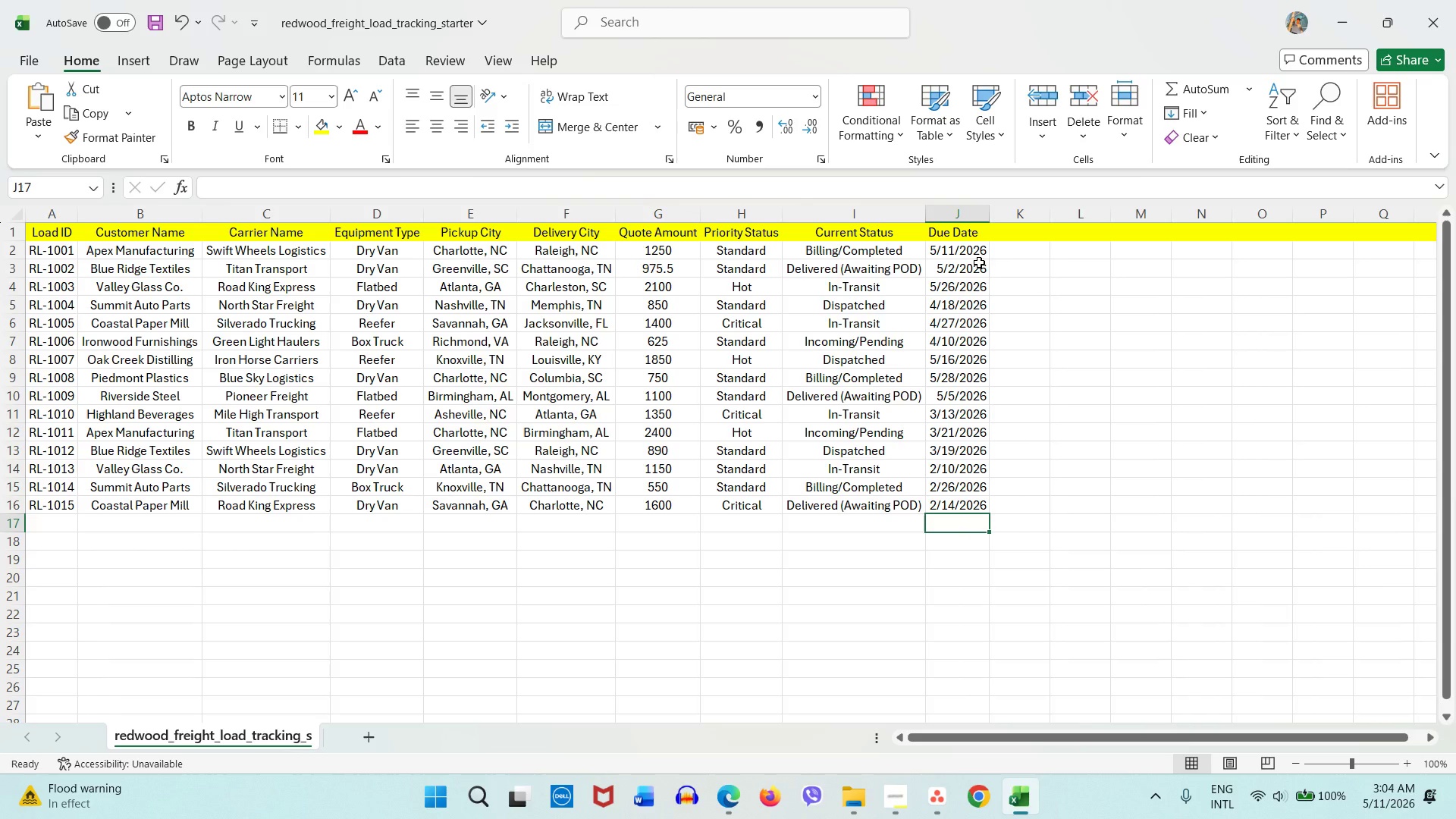 
left_click([147, 18])
 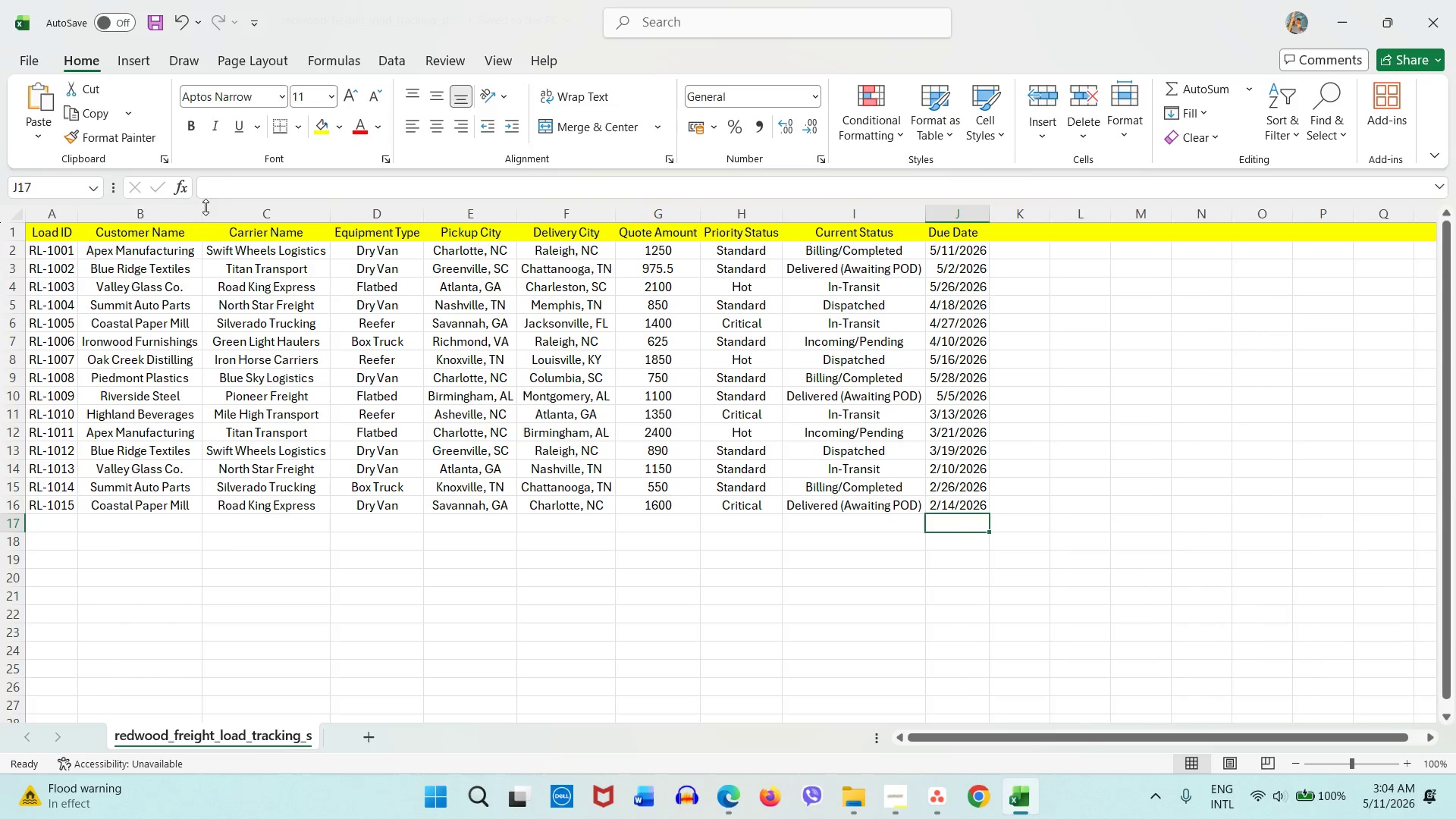 
left_click([219, 275])
 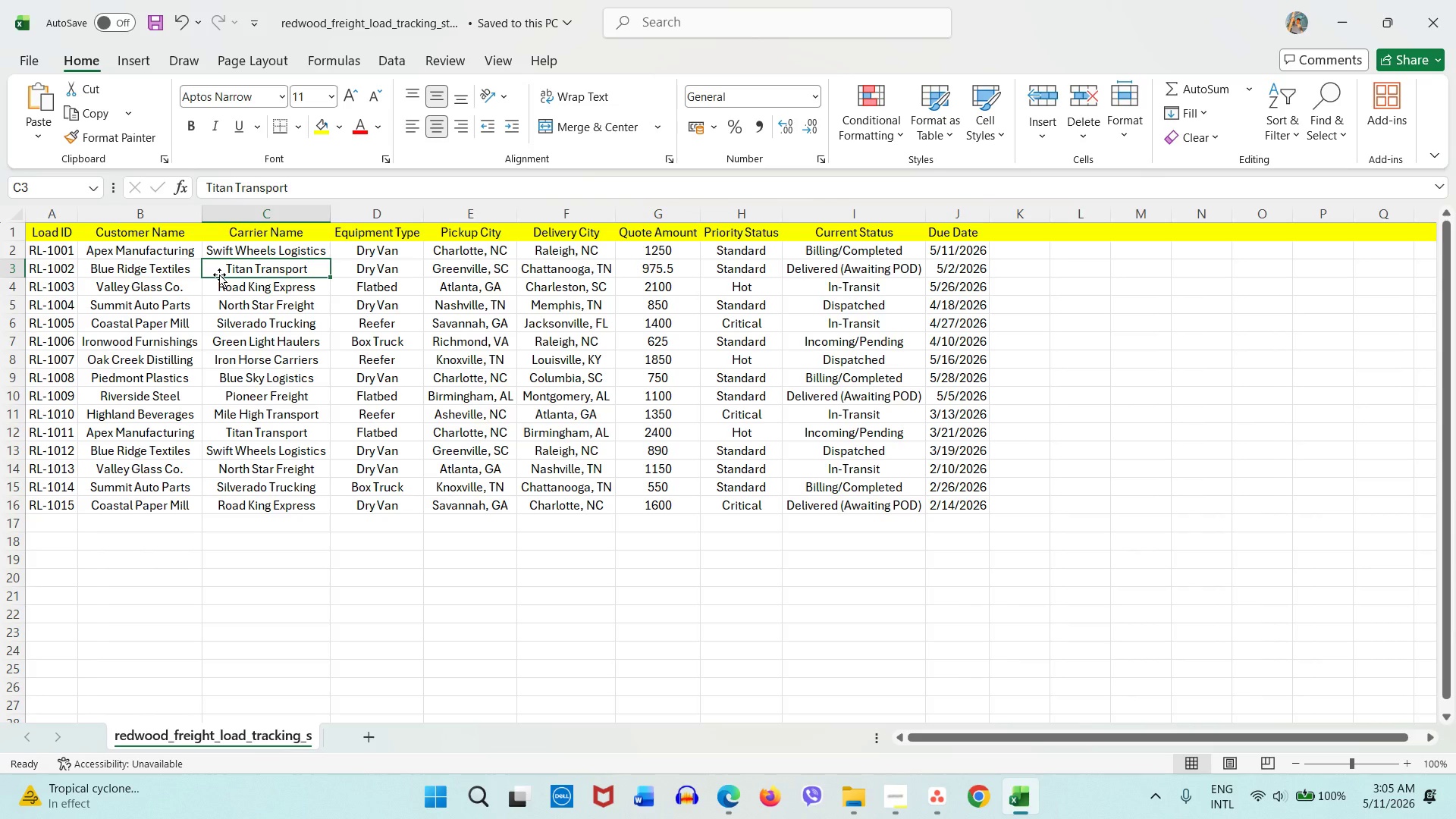 
wait(37.48)
 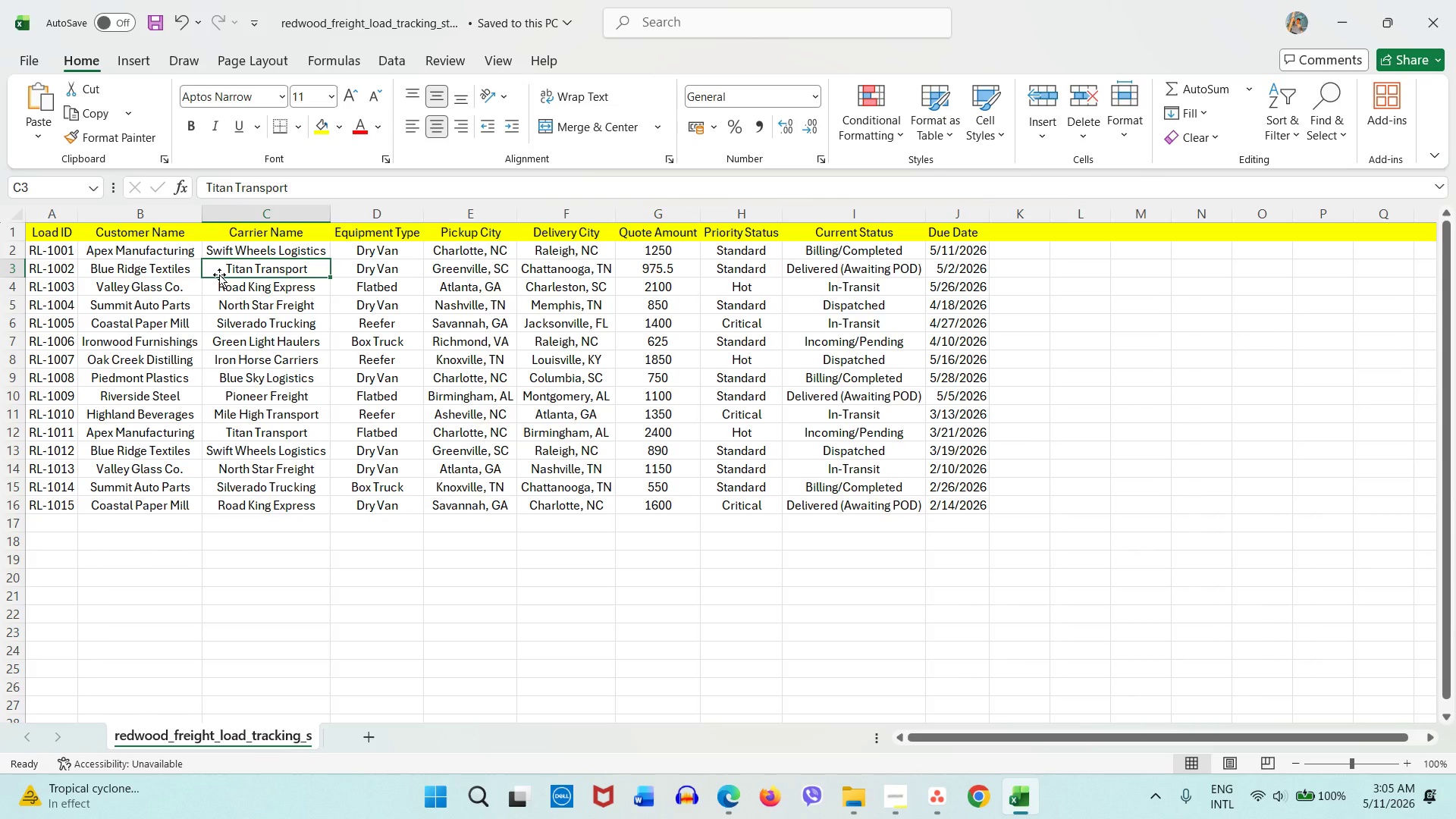 
key(Meta+MetaLeft)
 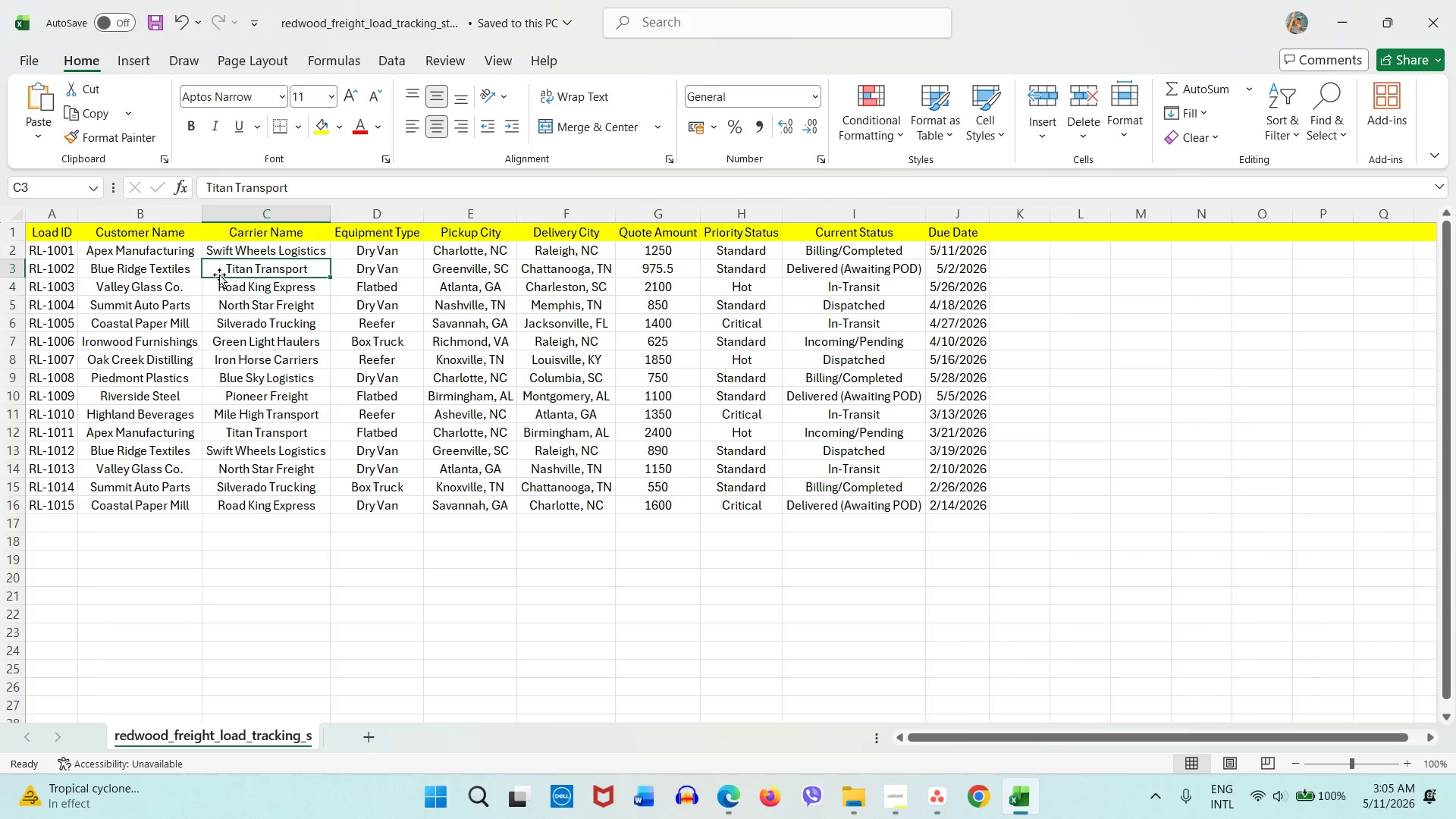 
key(Meta+Tab)
 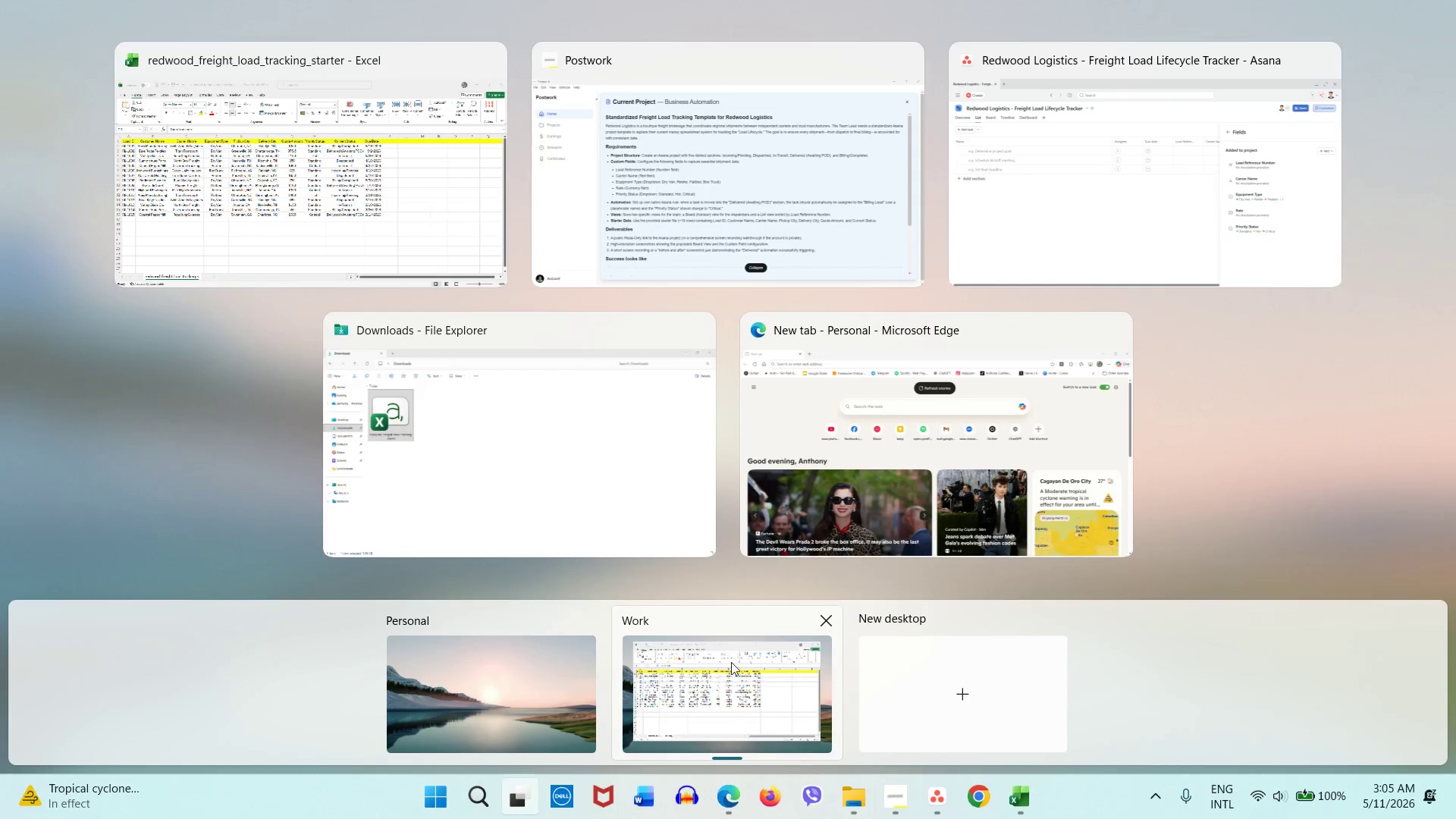 
left_click([1010, 804])
 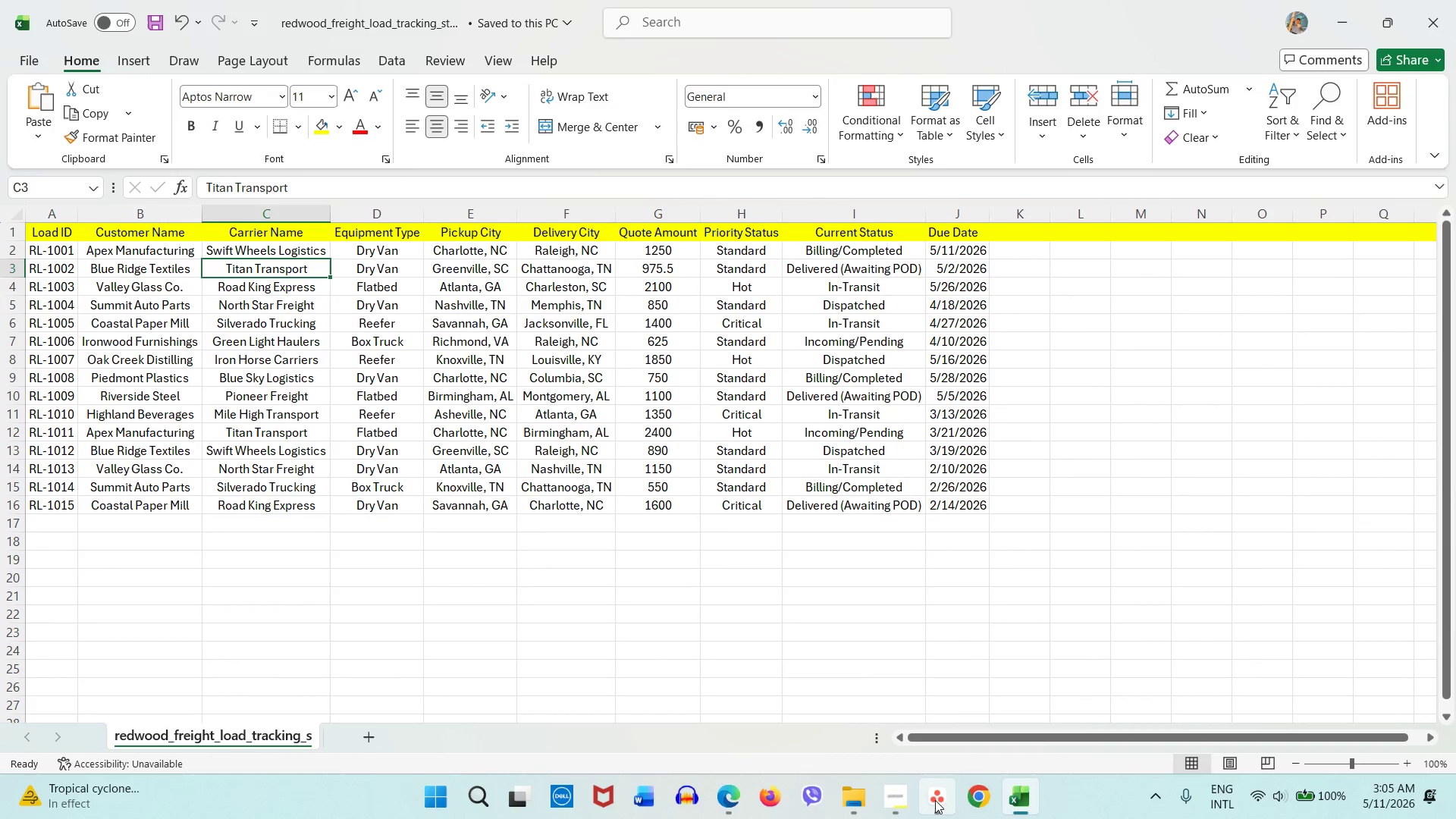 
left_click([901, 800])